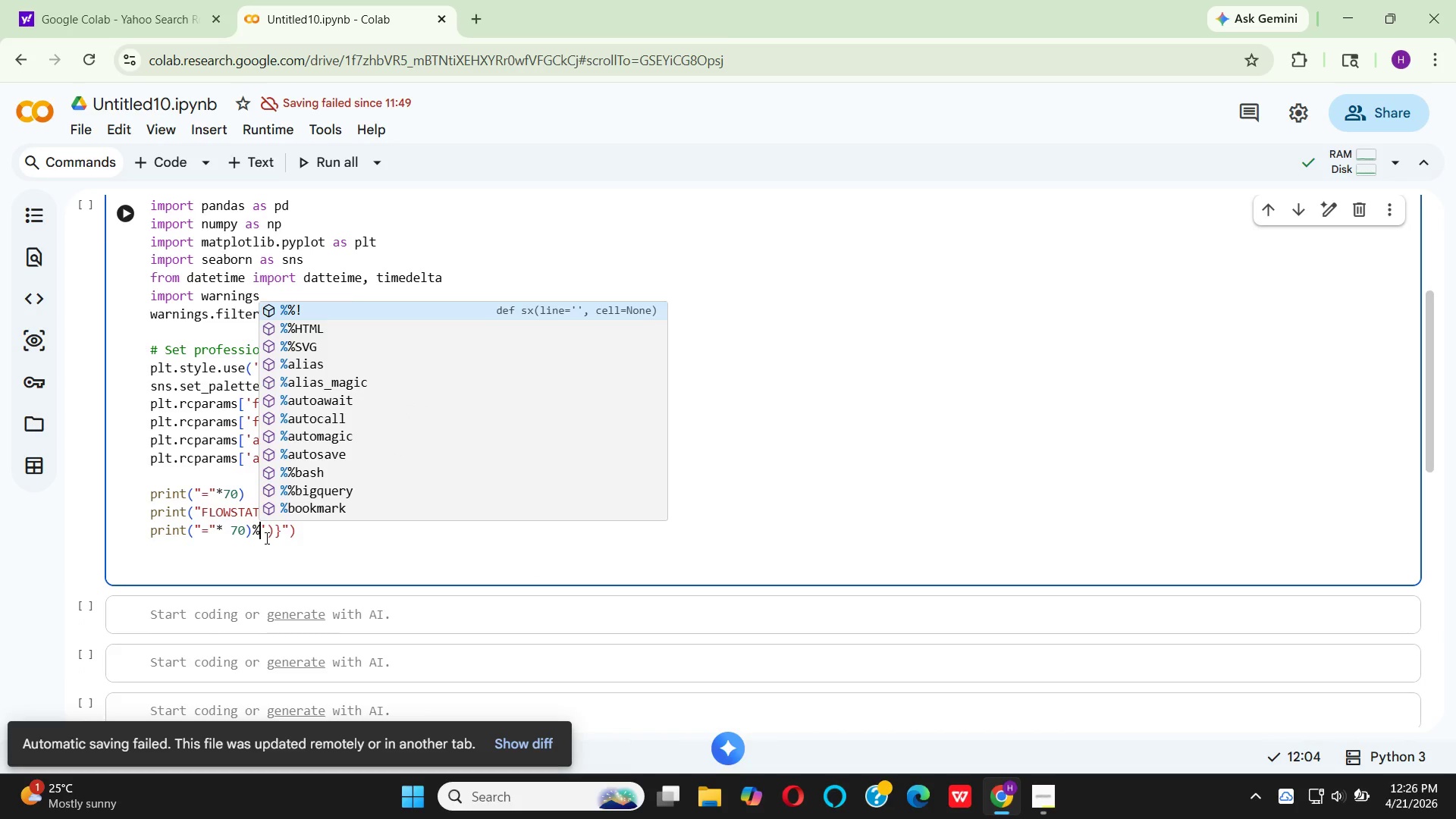 
key(Control+Z)
 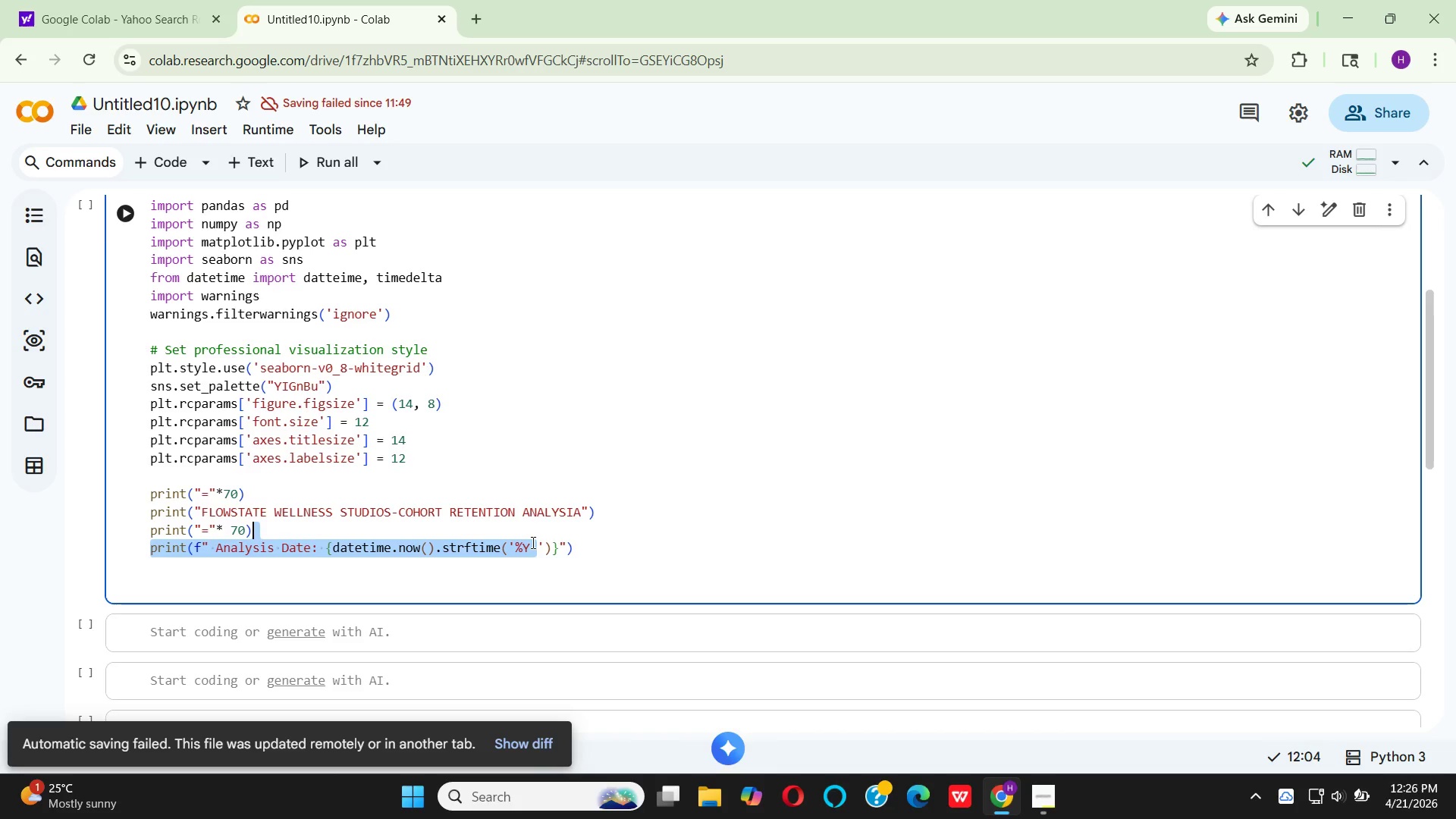 
left_click([549, 550])
 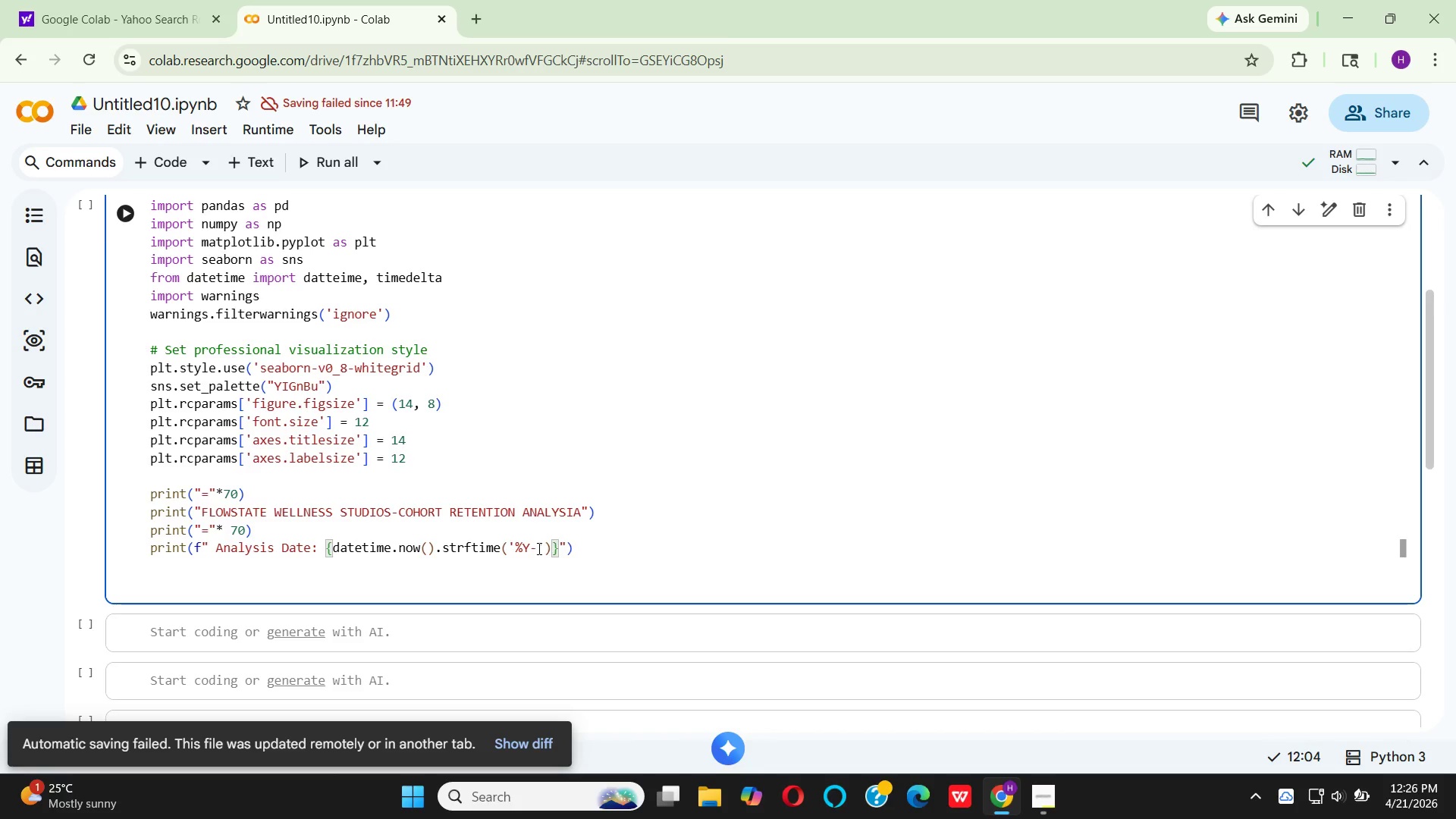 
left_click([538, 548])
 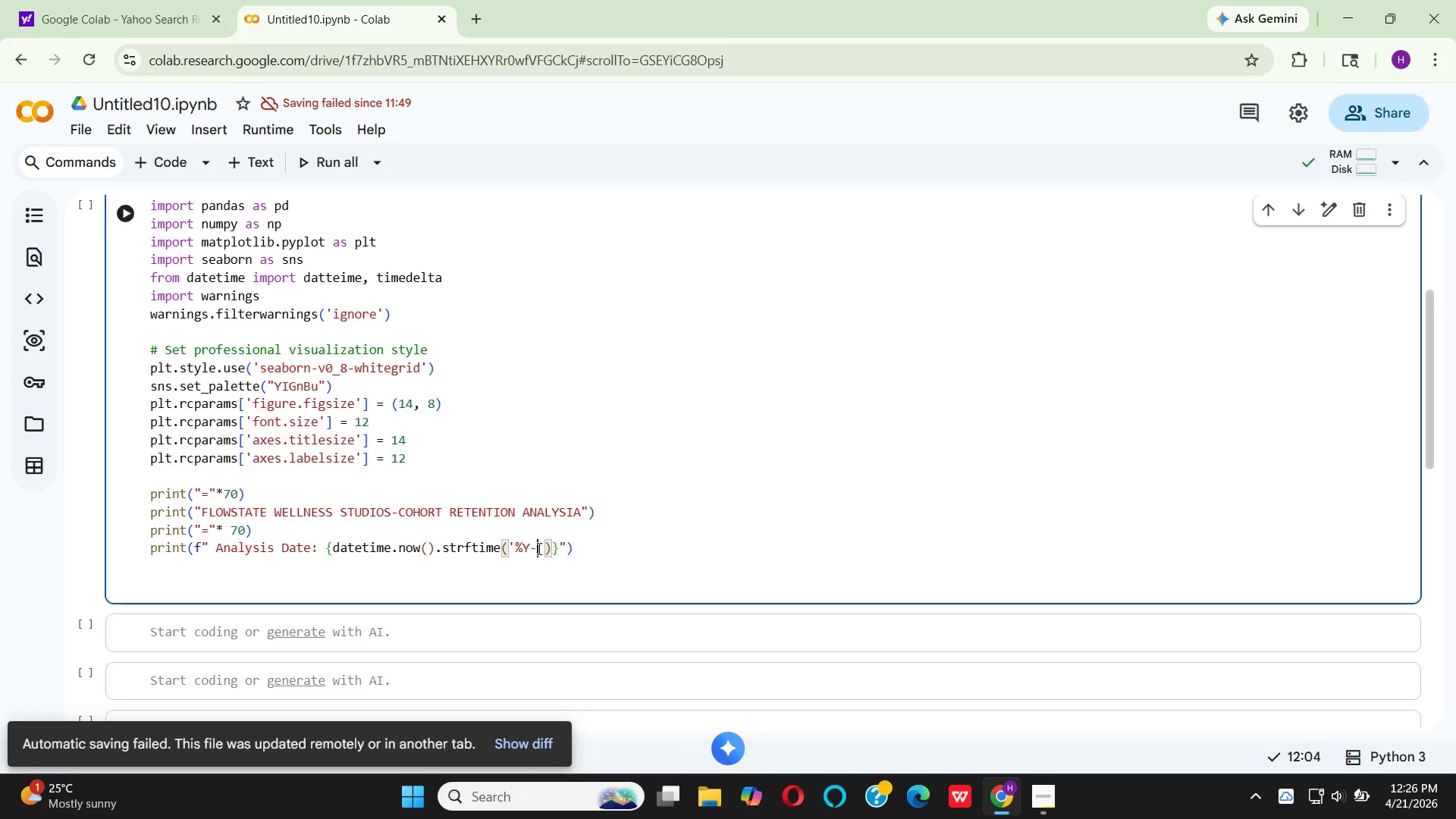 
type(%m)
 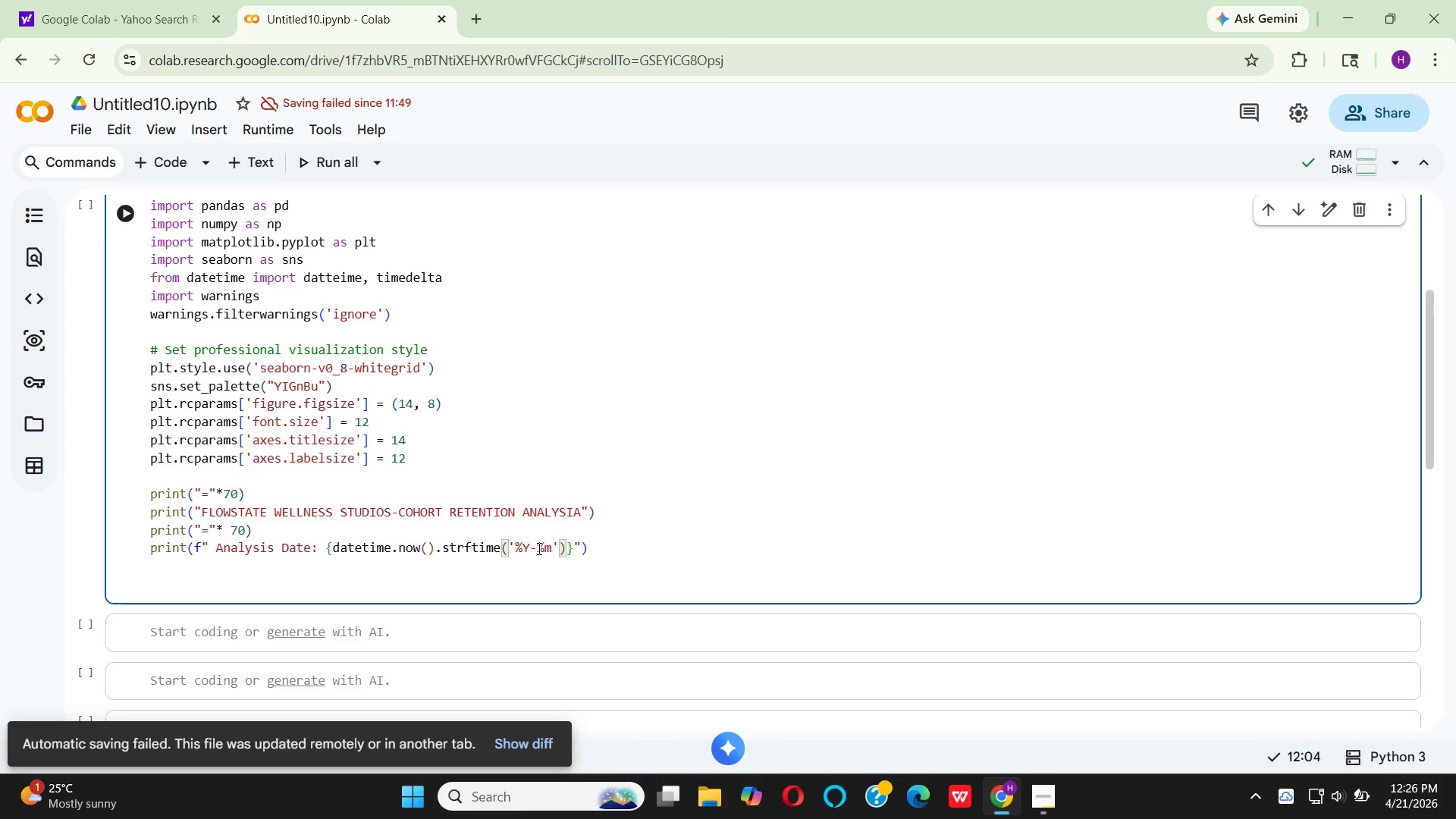 
key(Equal)
 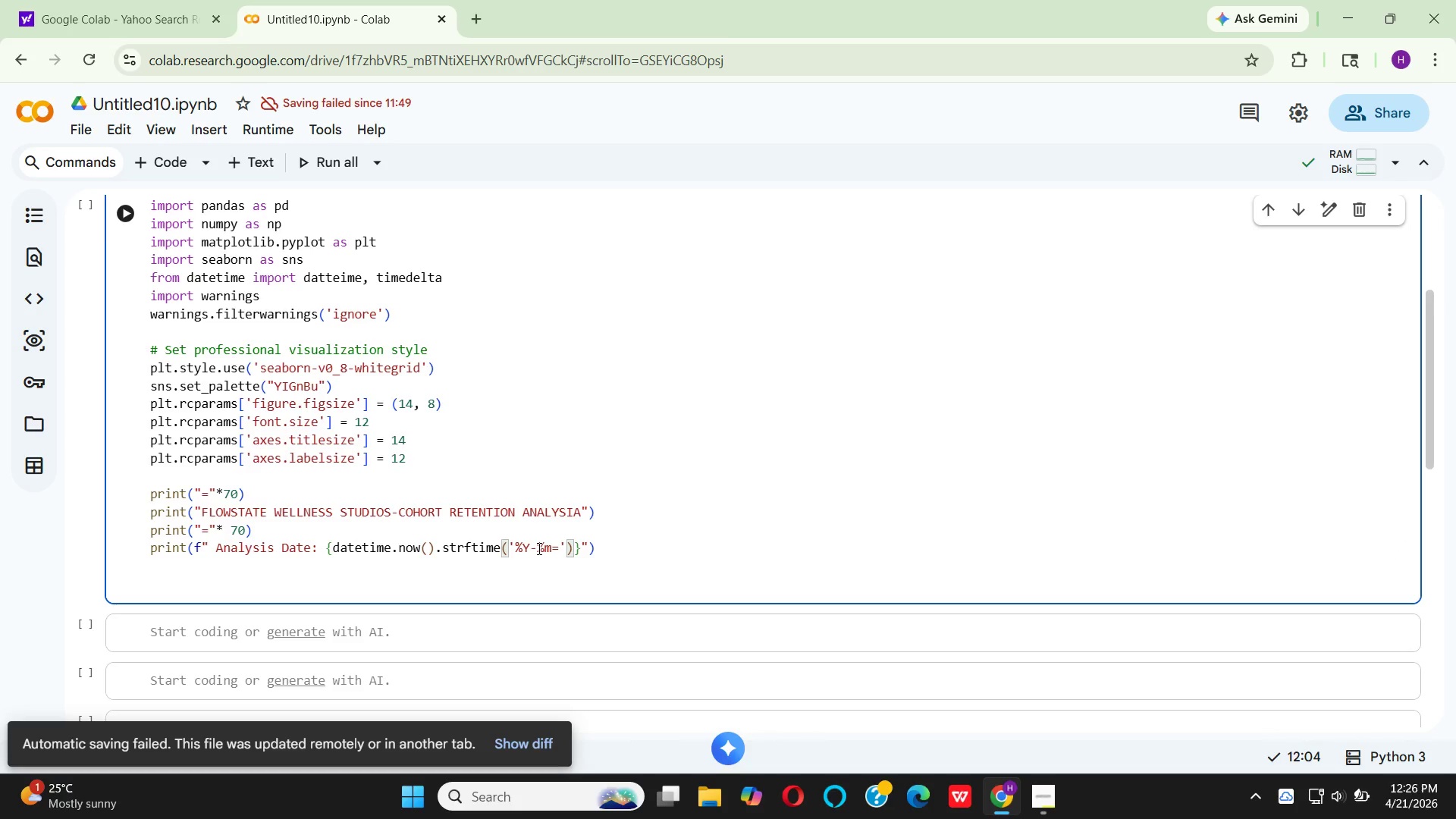 
key(Backspace)
 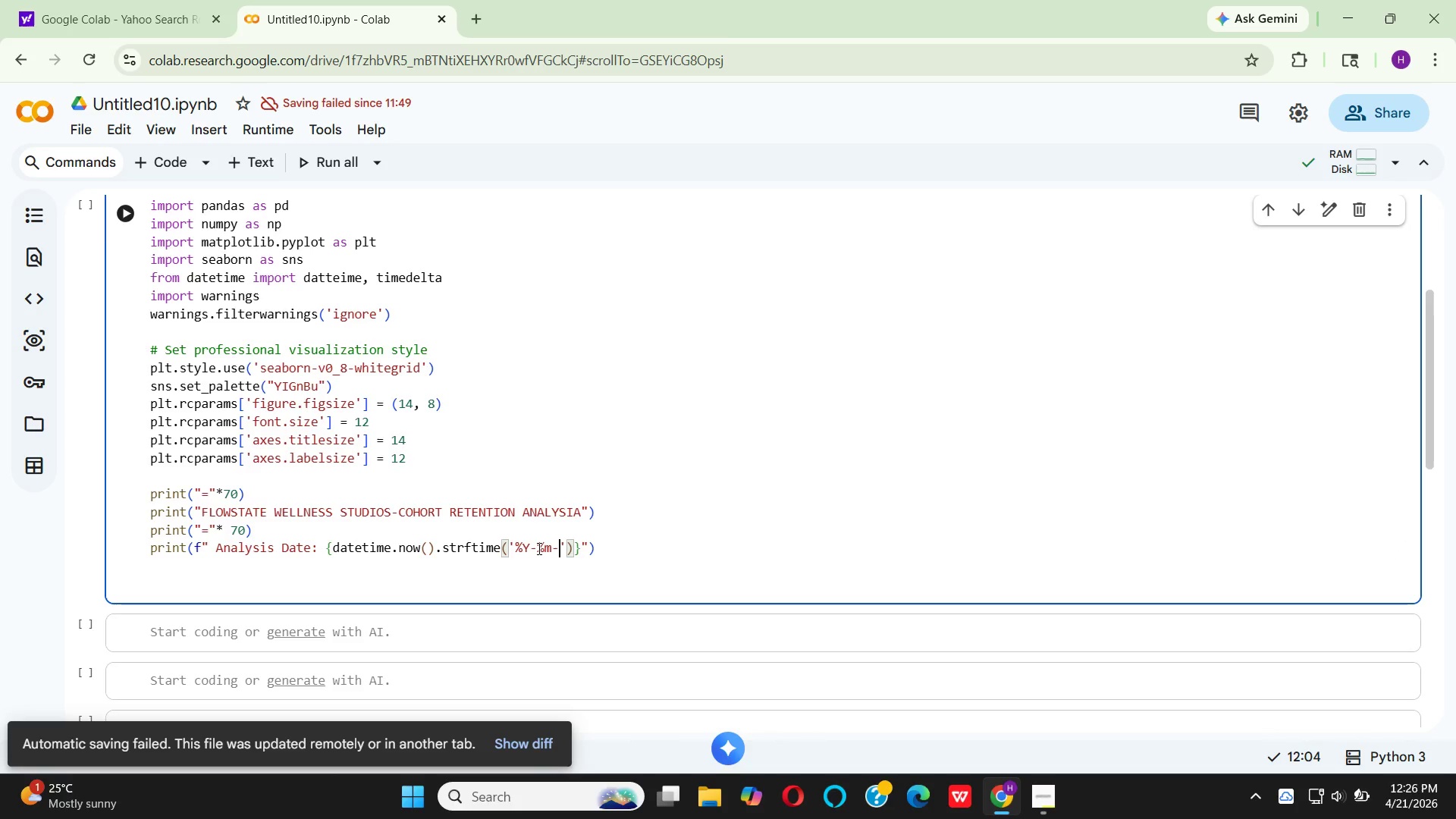 
key(Minus)
 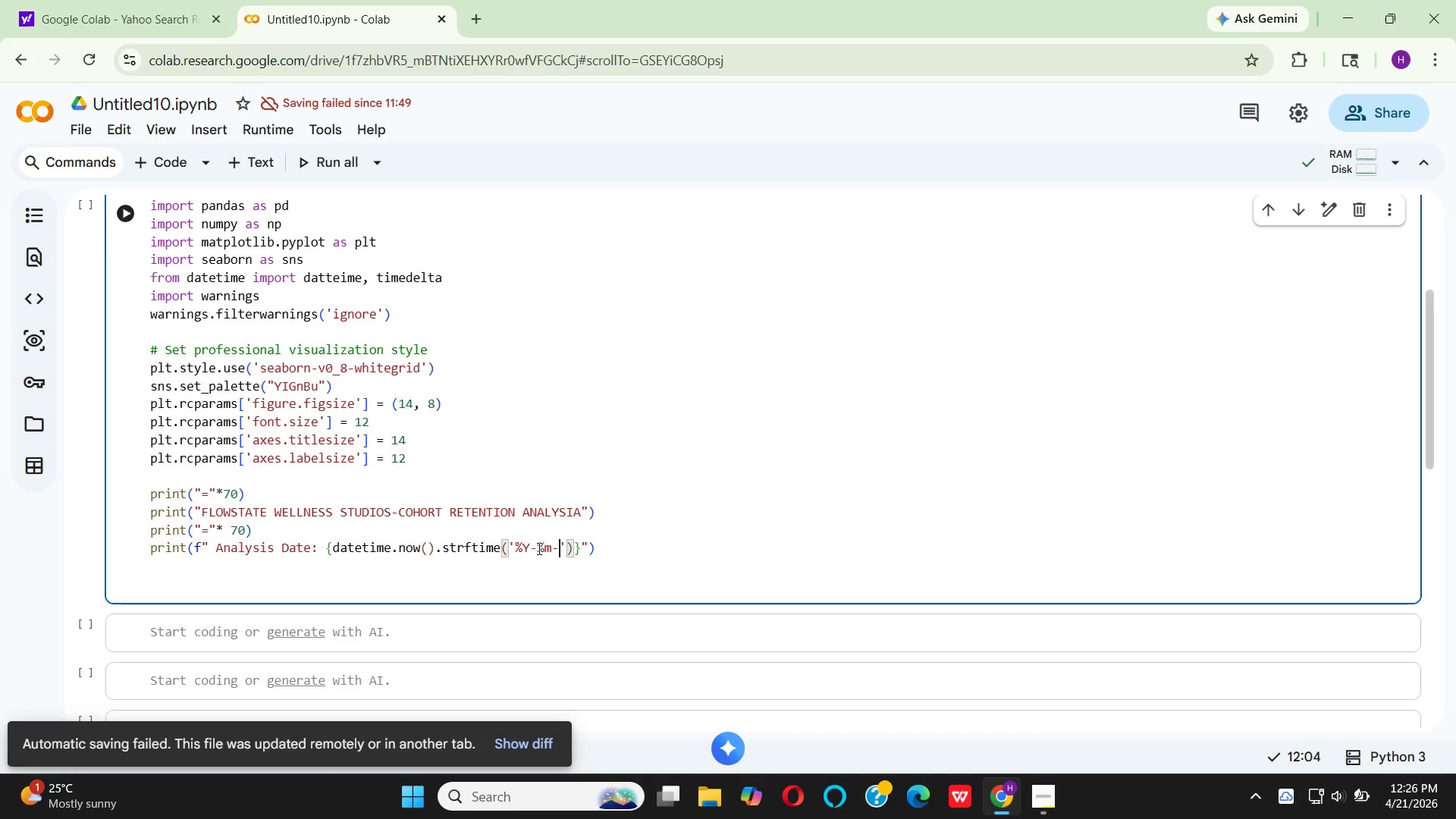 
key(Shift+5)
 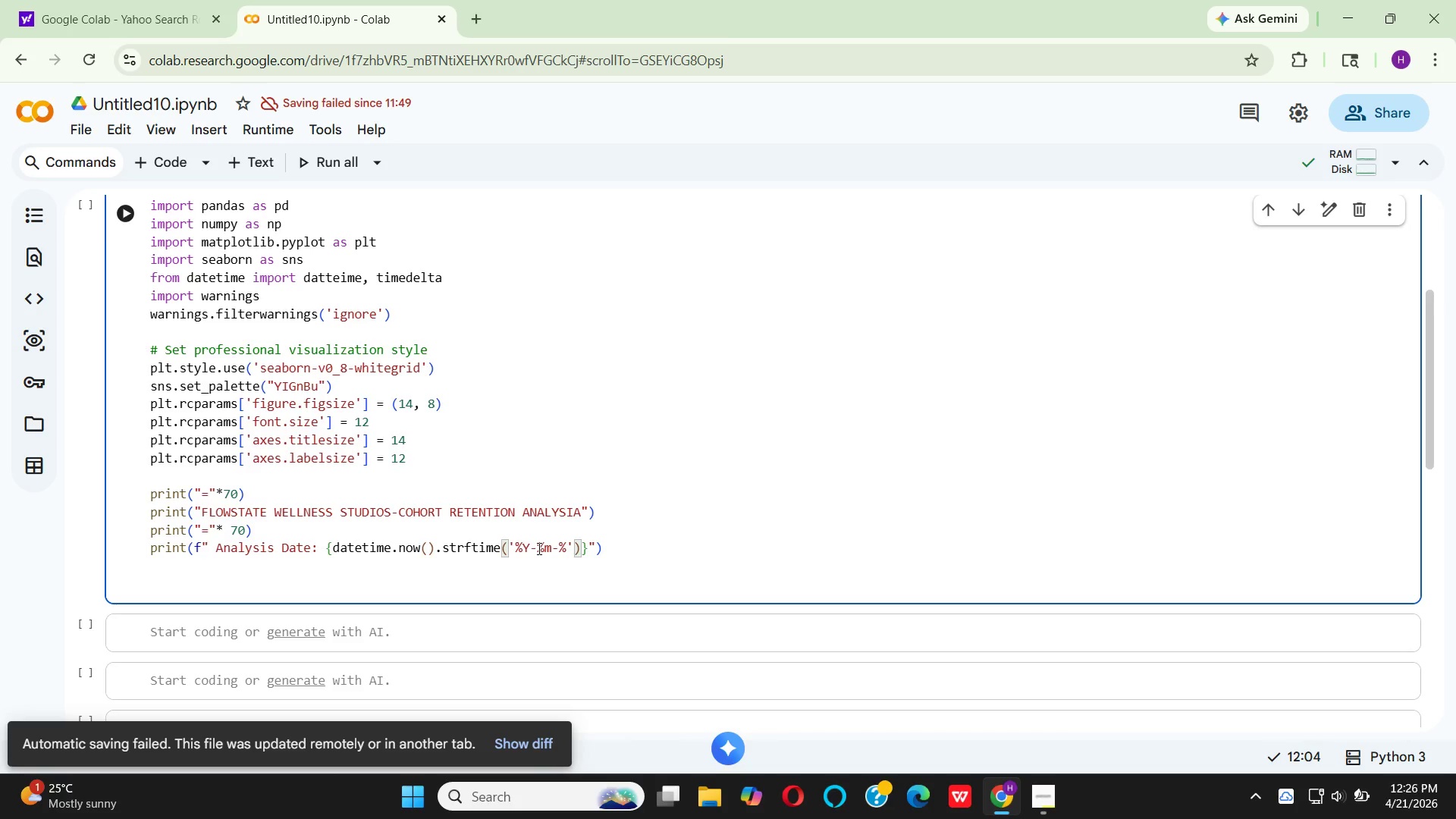 
key(D)
 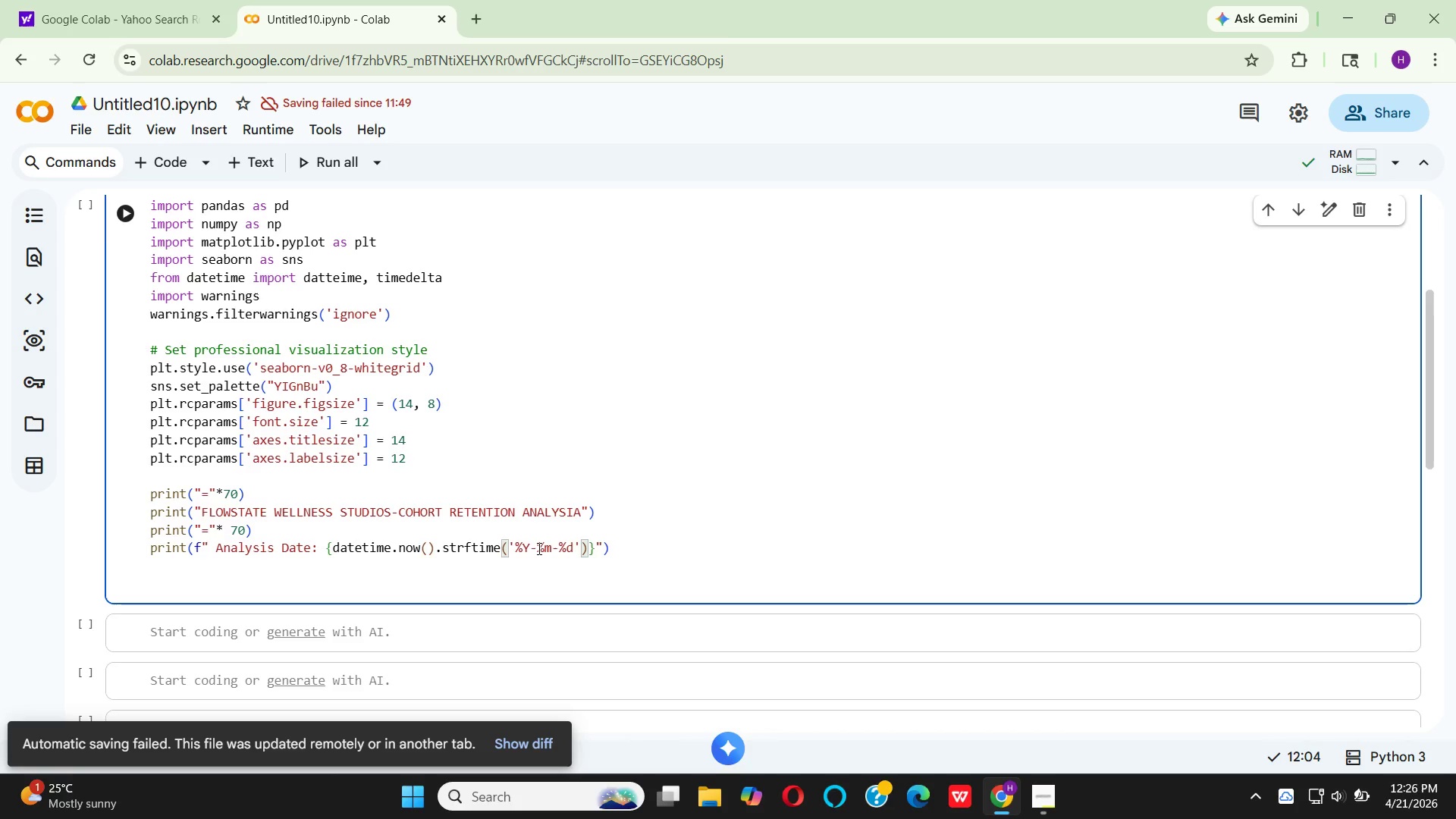 
key(Space)
 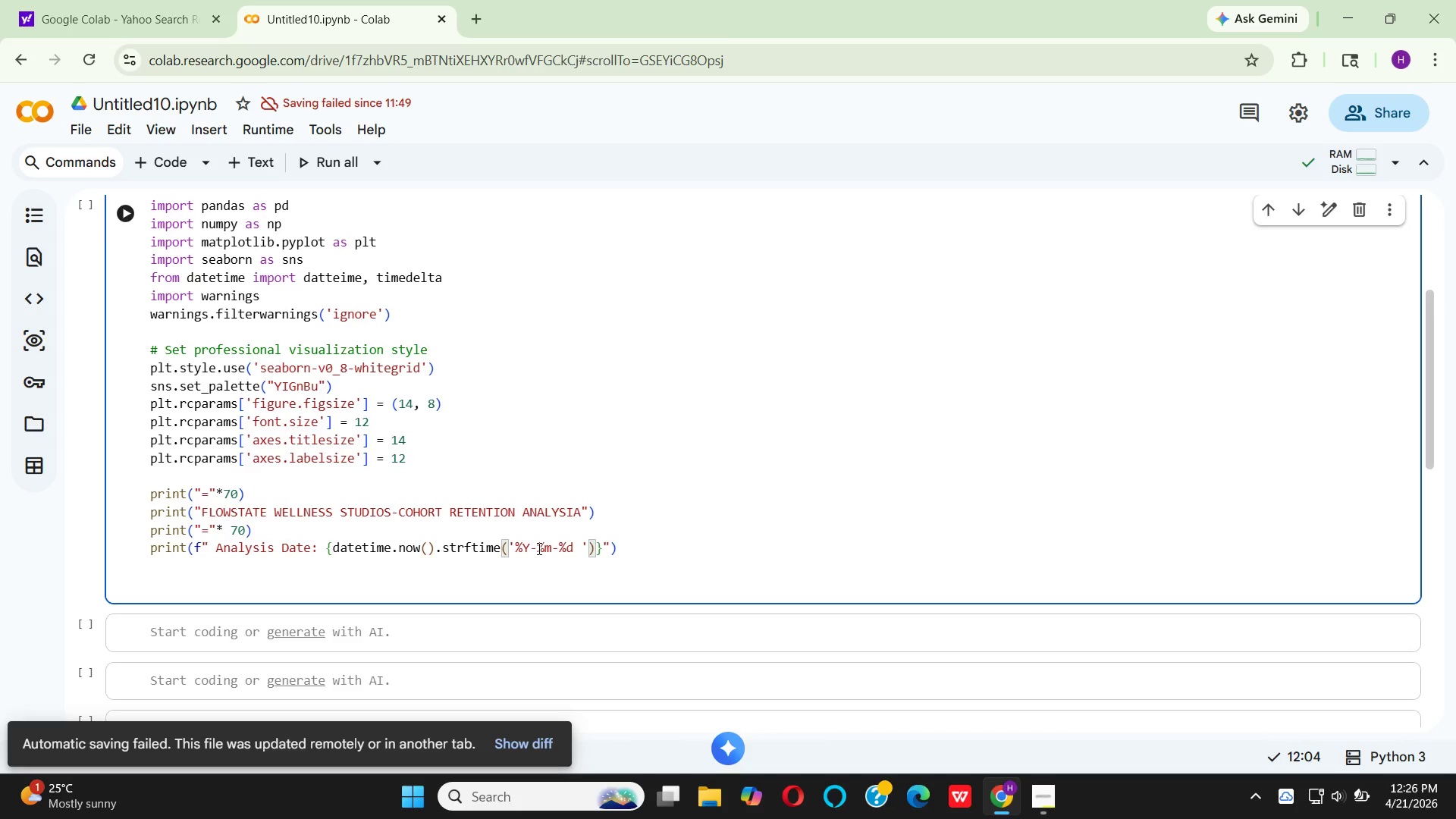 
hold_key(key=ShiftLeft, duration=1.53)
 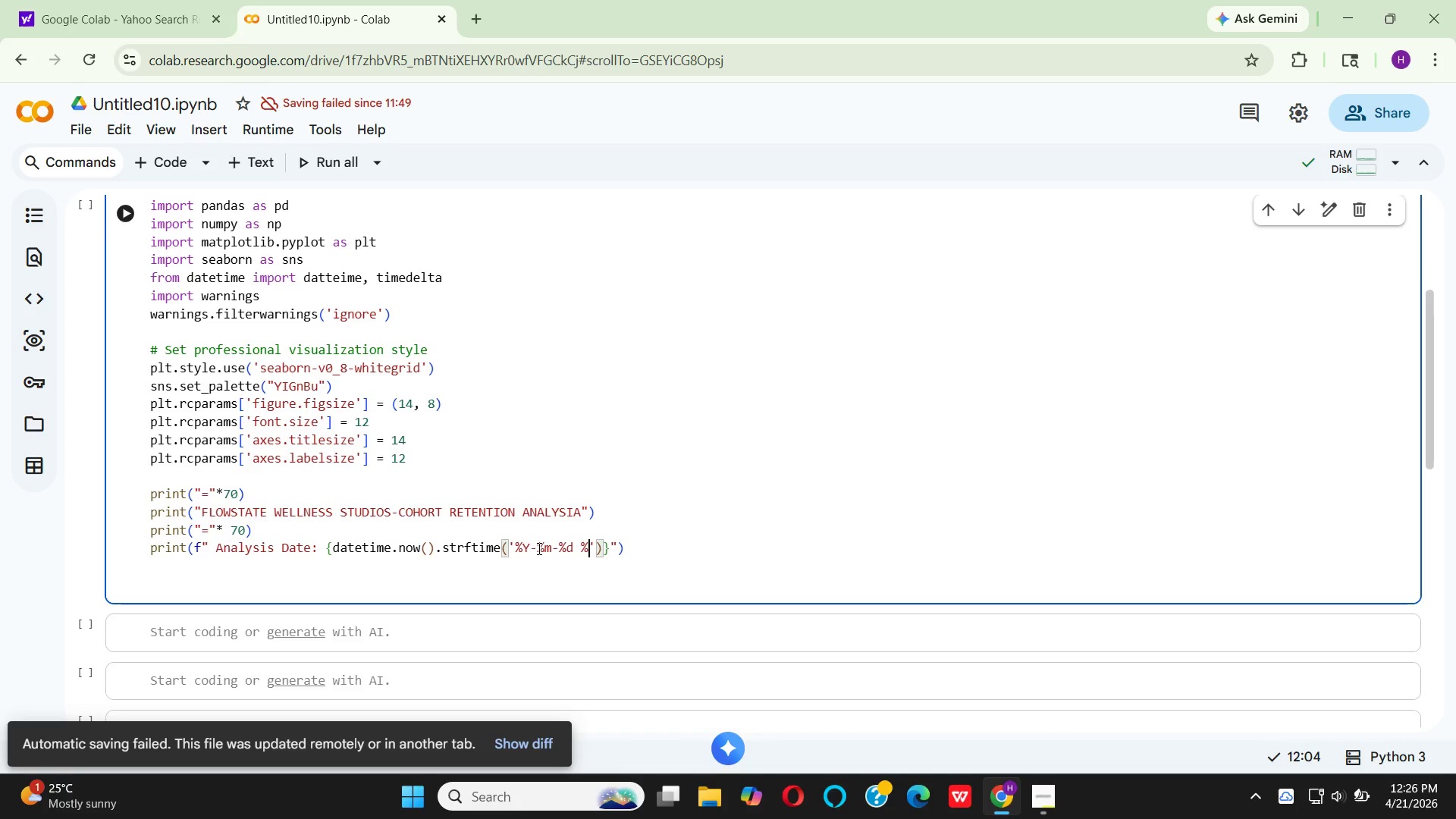 
key(Shift+5)
 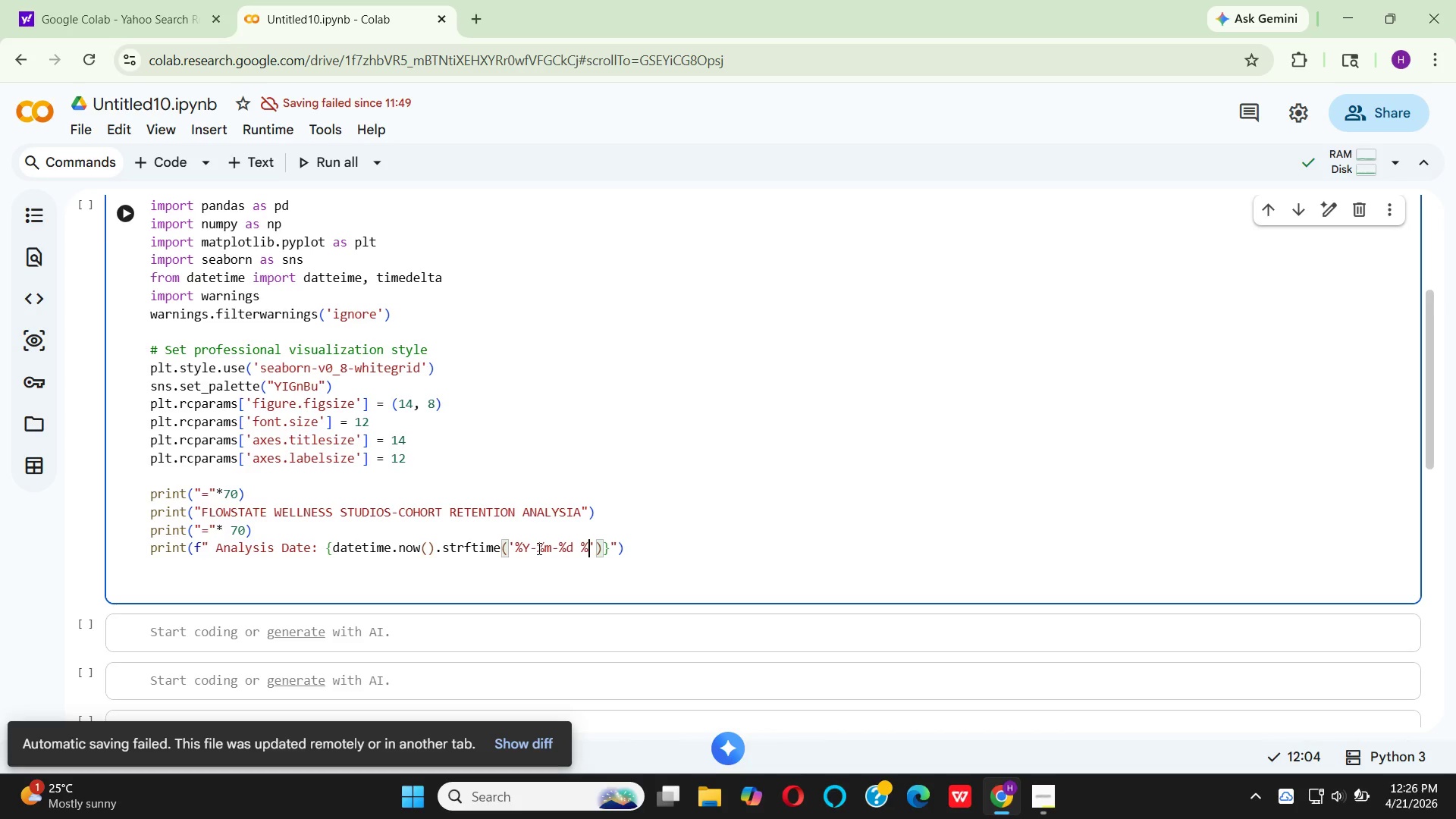 
key(CapsLock)
 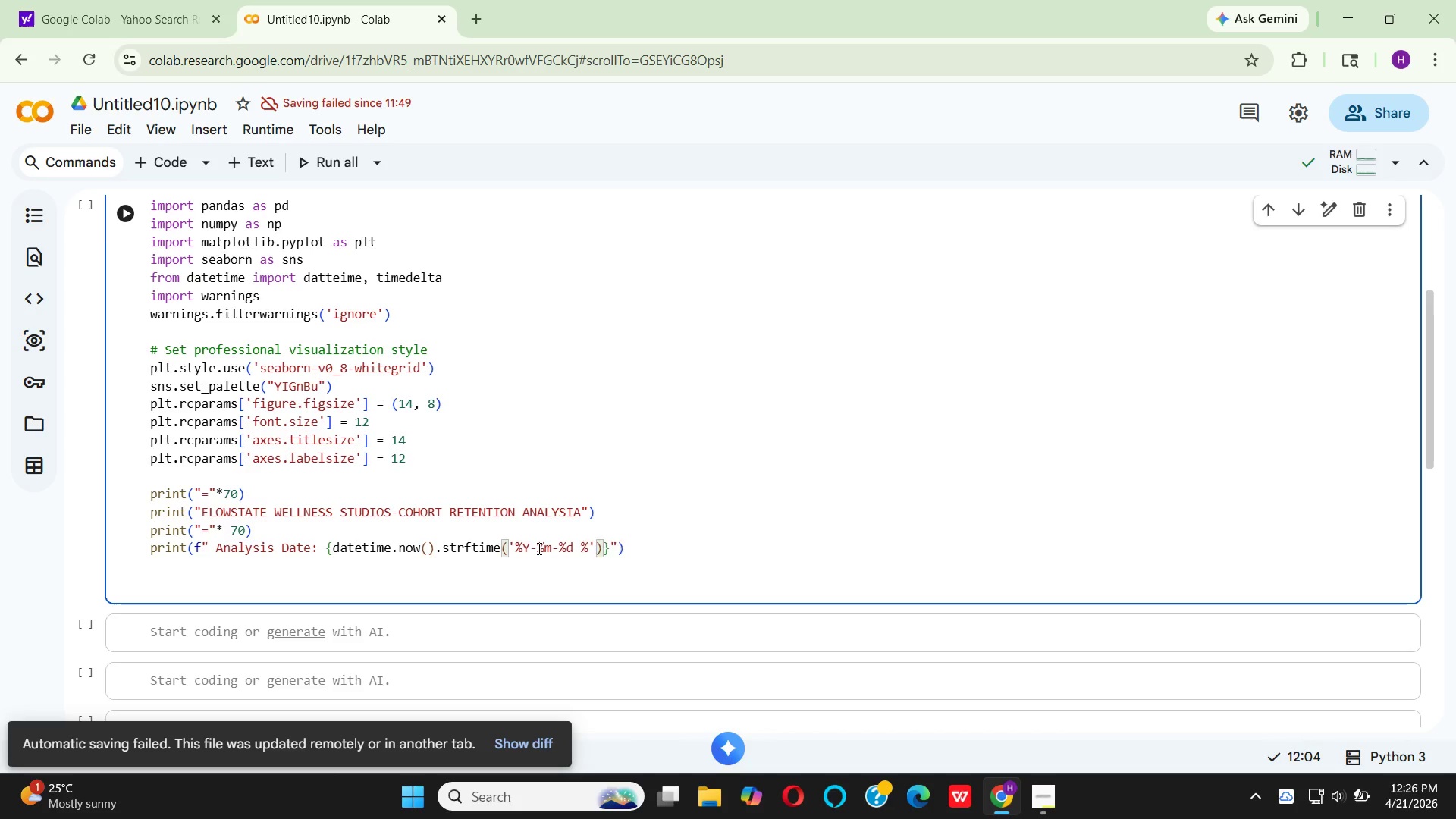 
key(H)
 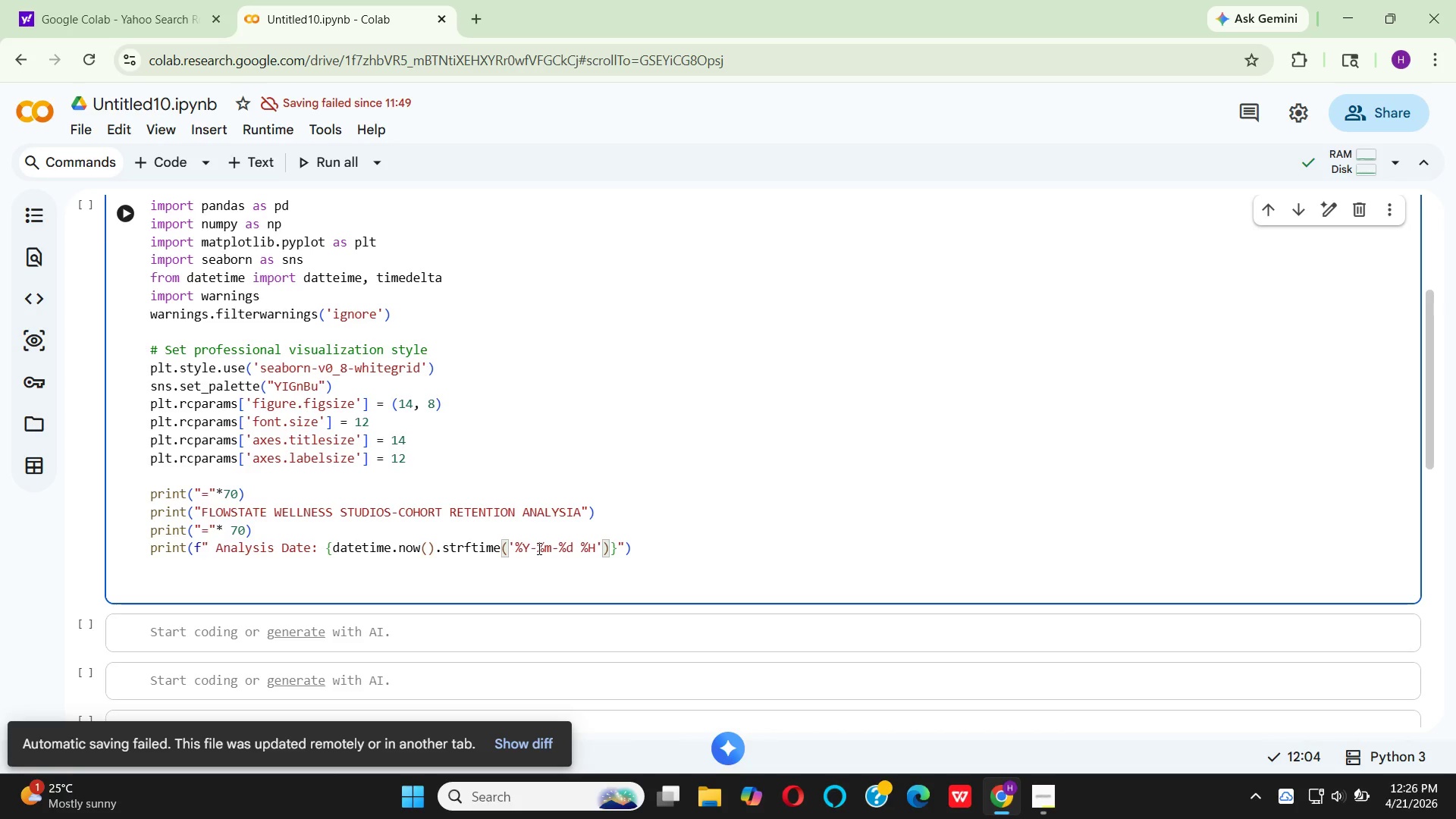 
key(Shift+Semicolon)
 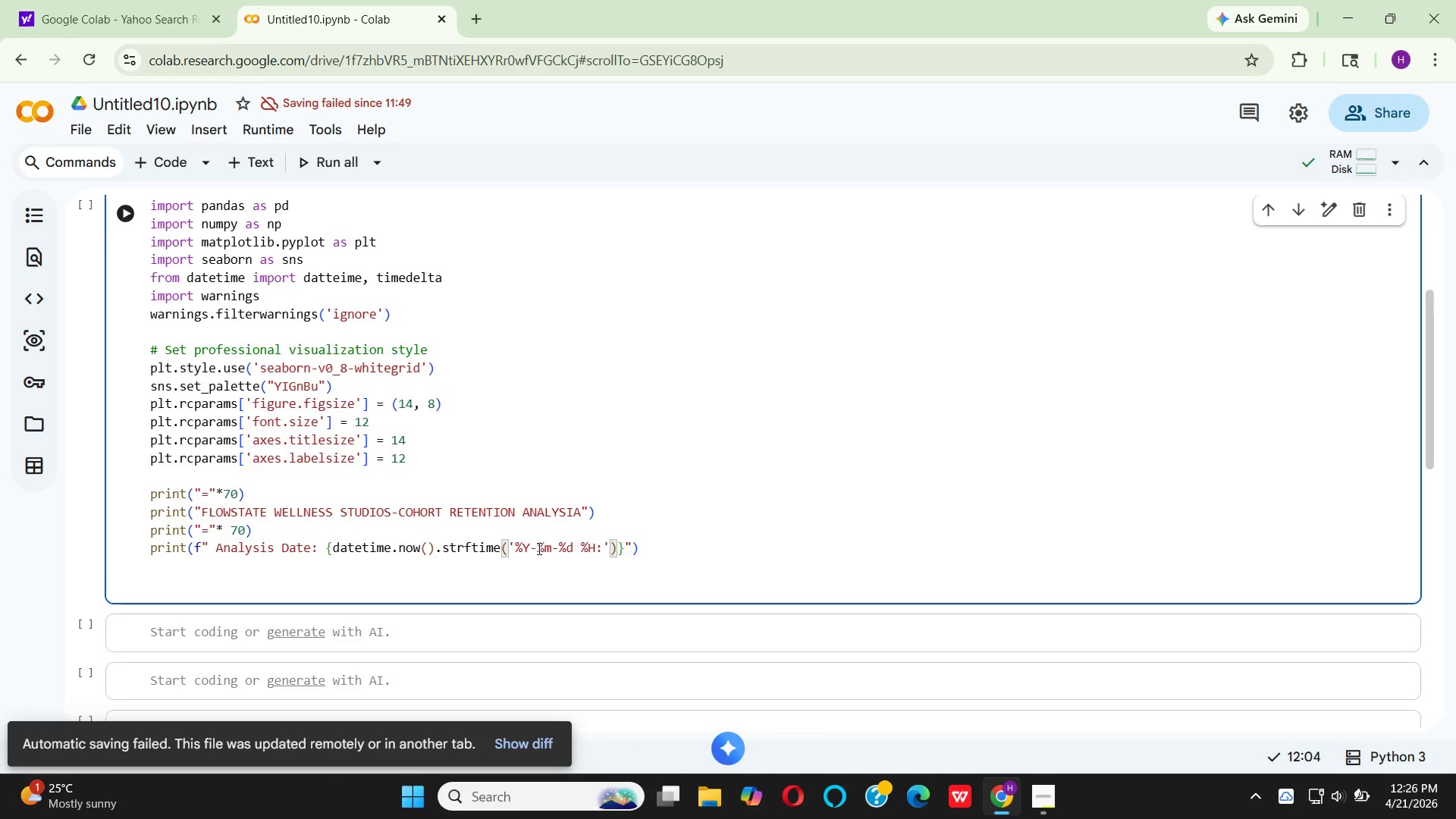 
hold_key(key=ShiftRight, duration=1.5)
 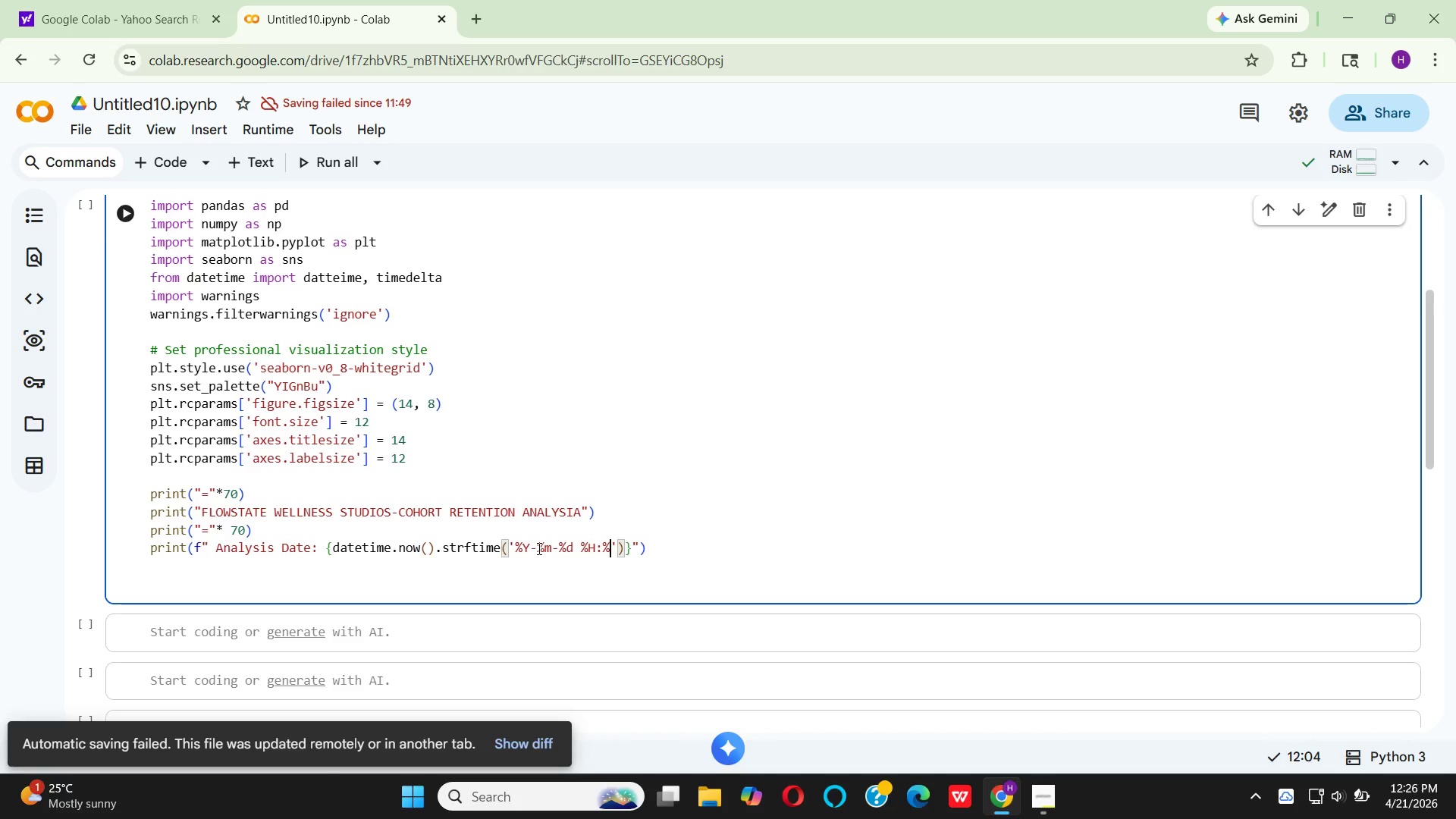 
key(Shift+5)
 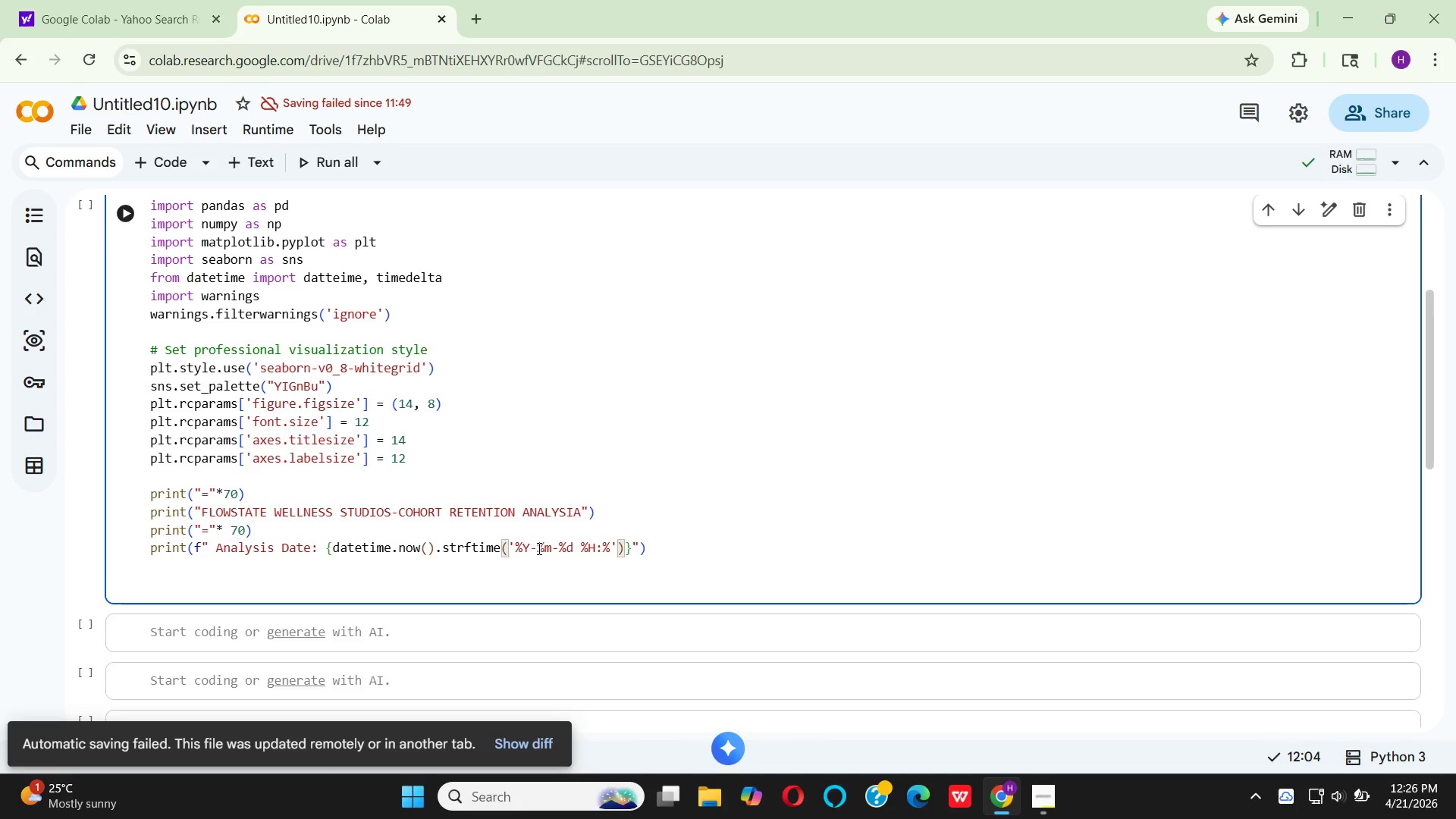 
key(M)
 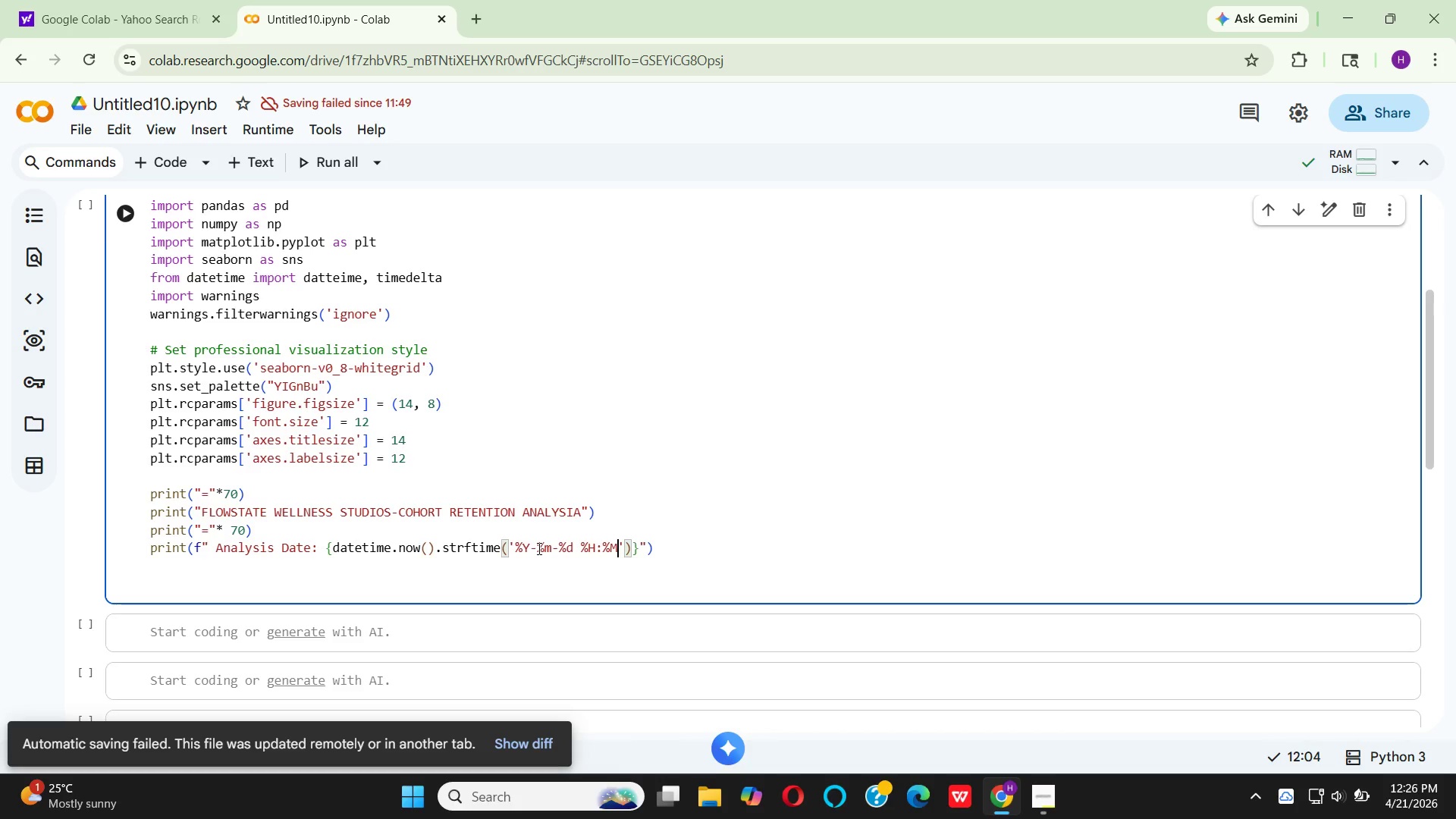 
type(:%S)
 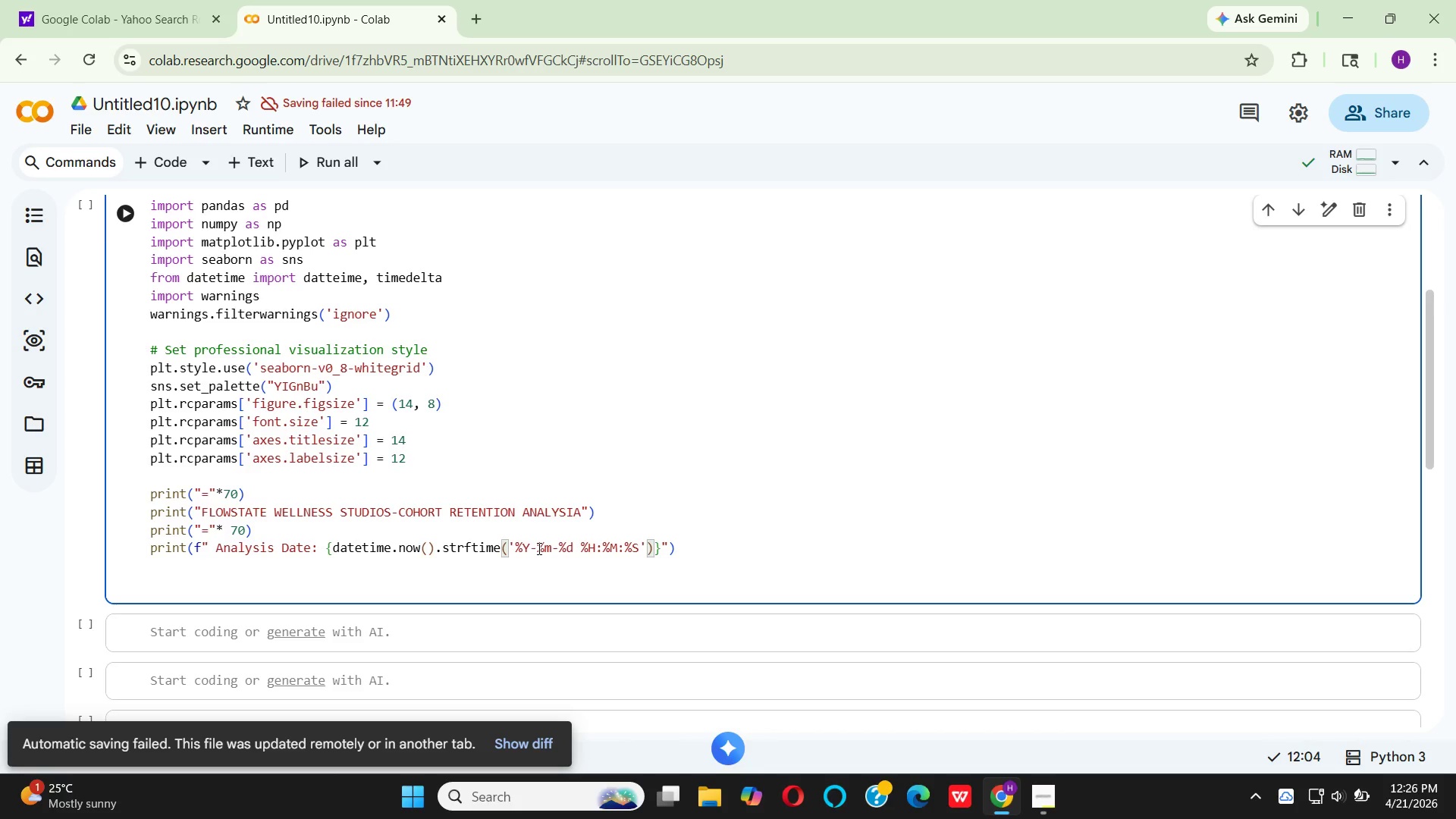 
key(ArrowRight)
 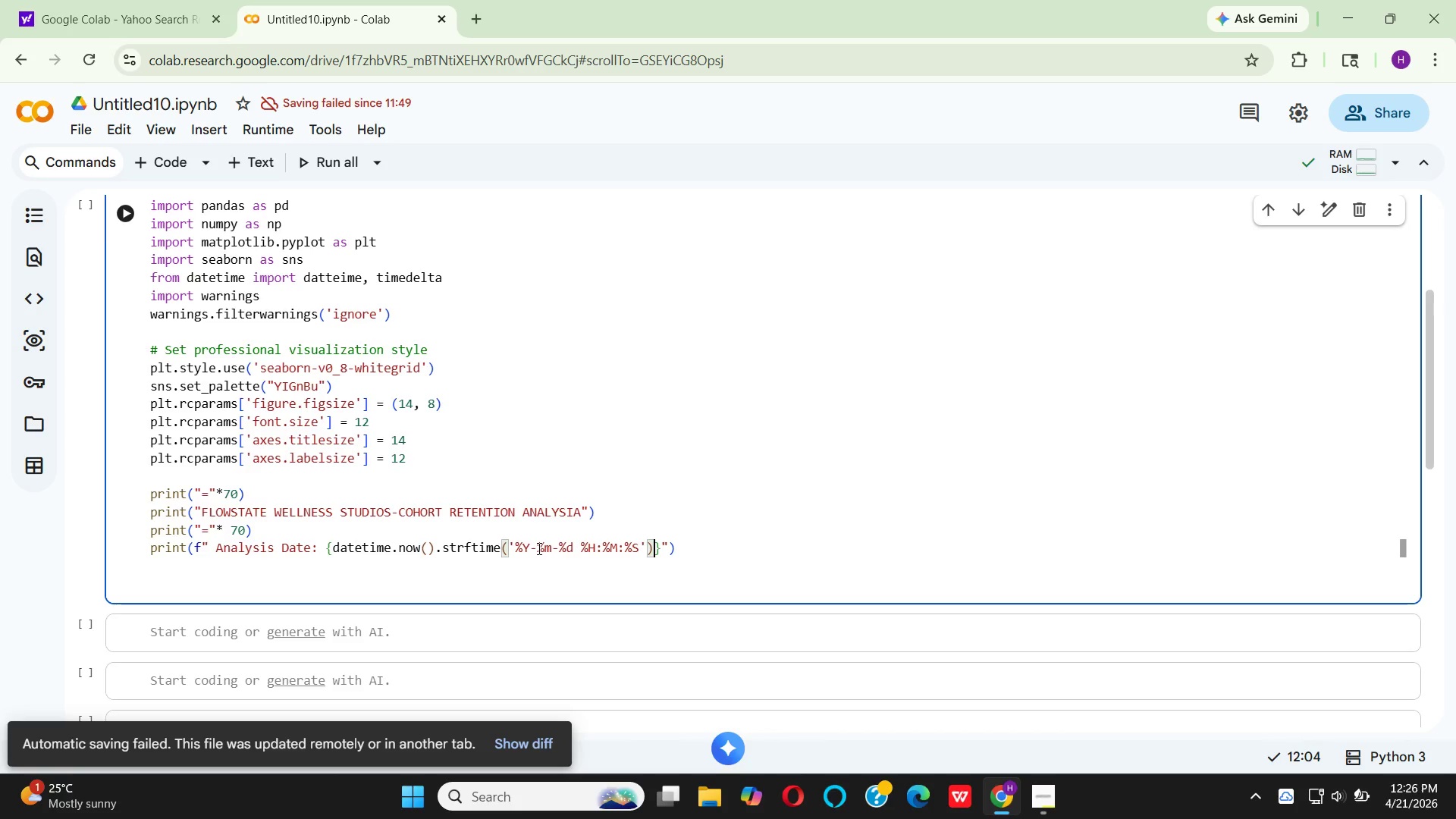 
key(ArrowRight)
 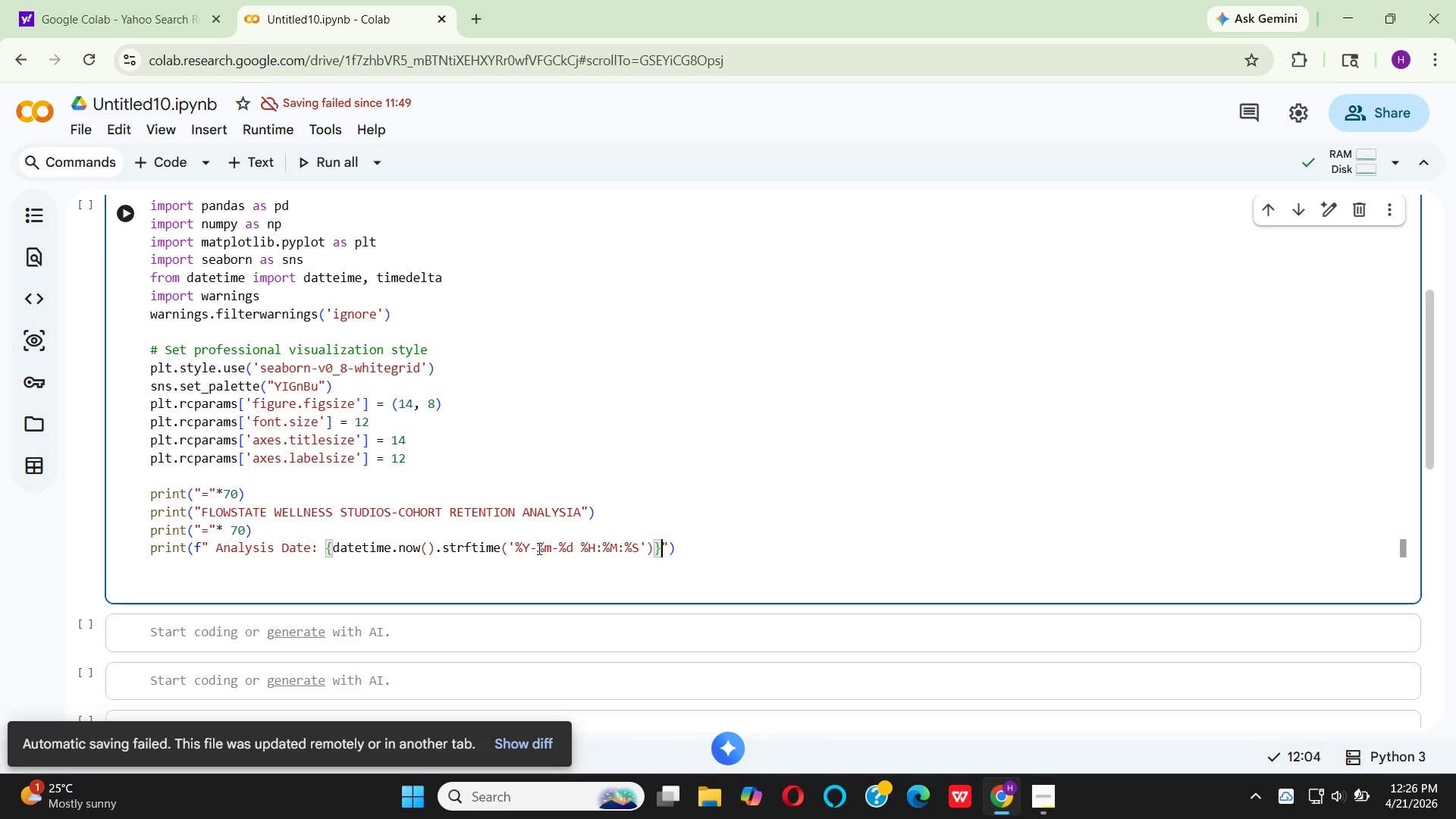 
key(ArrowRight)
 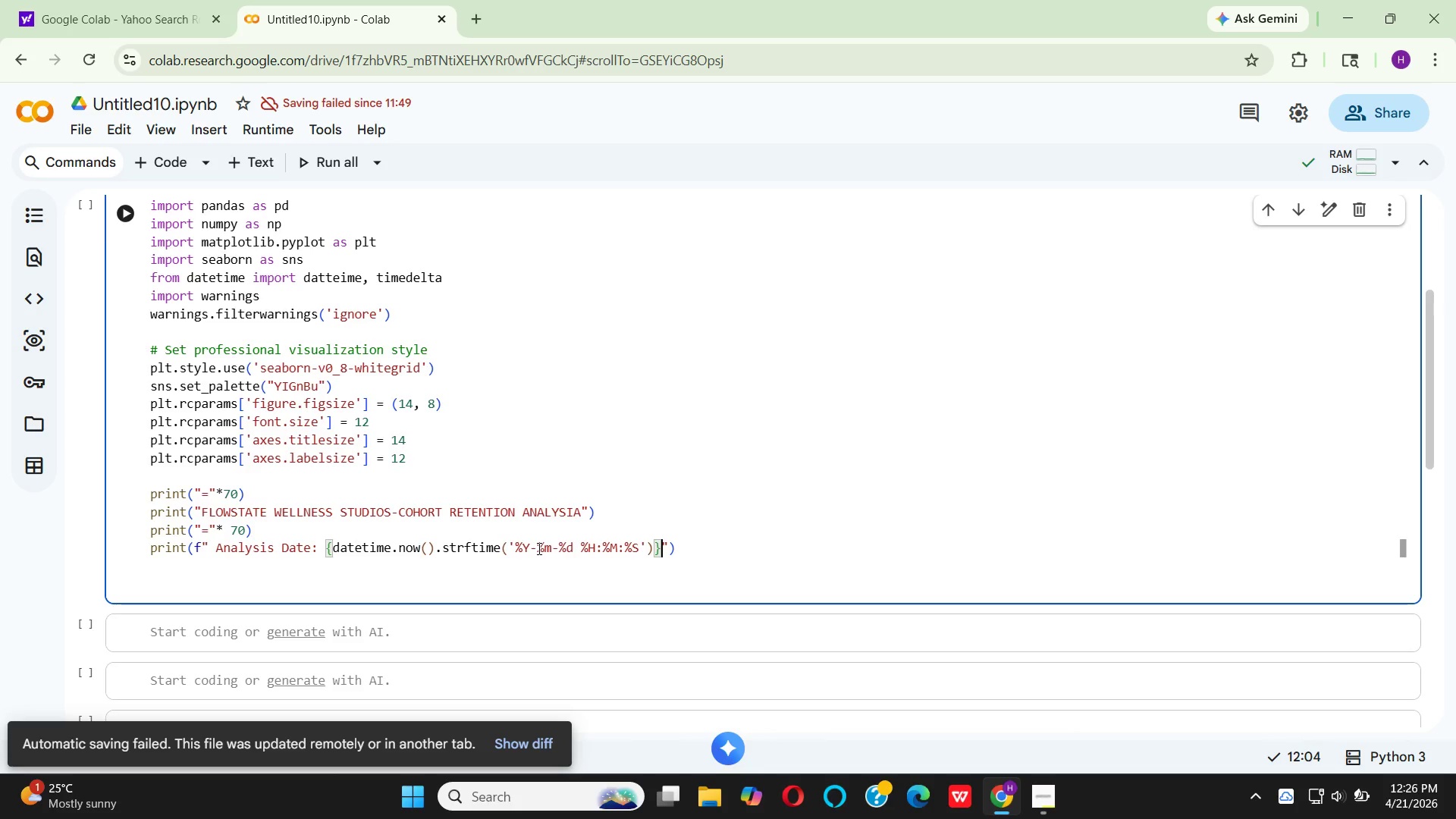 
key(ArrowRight)
 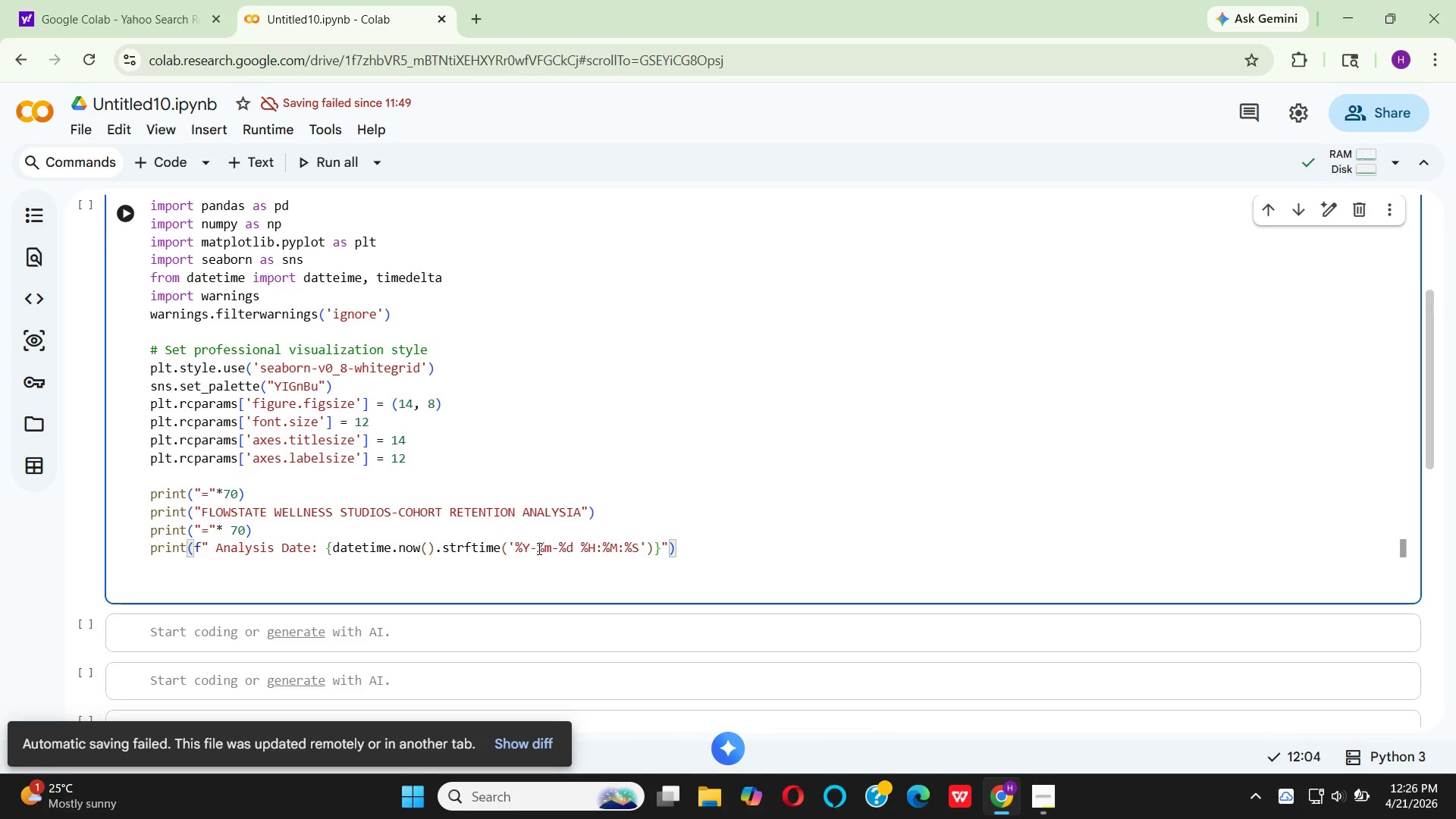 
key(ArrowRight)
 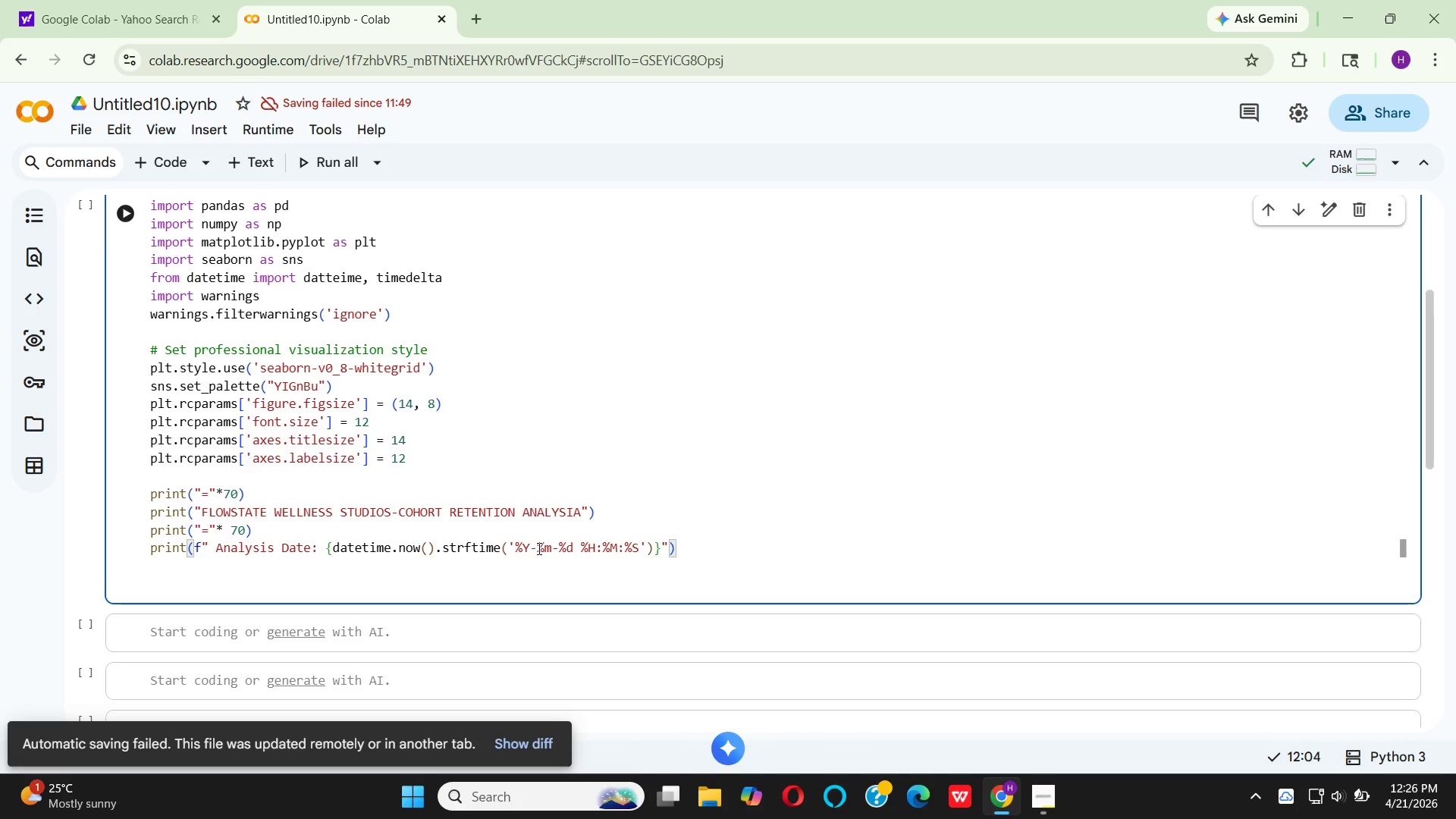 
key(Enter)
 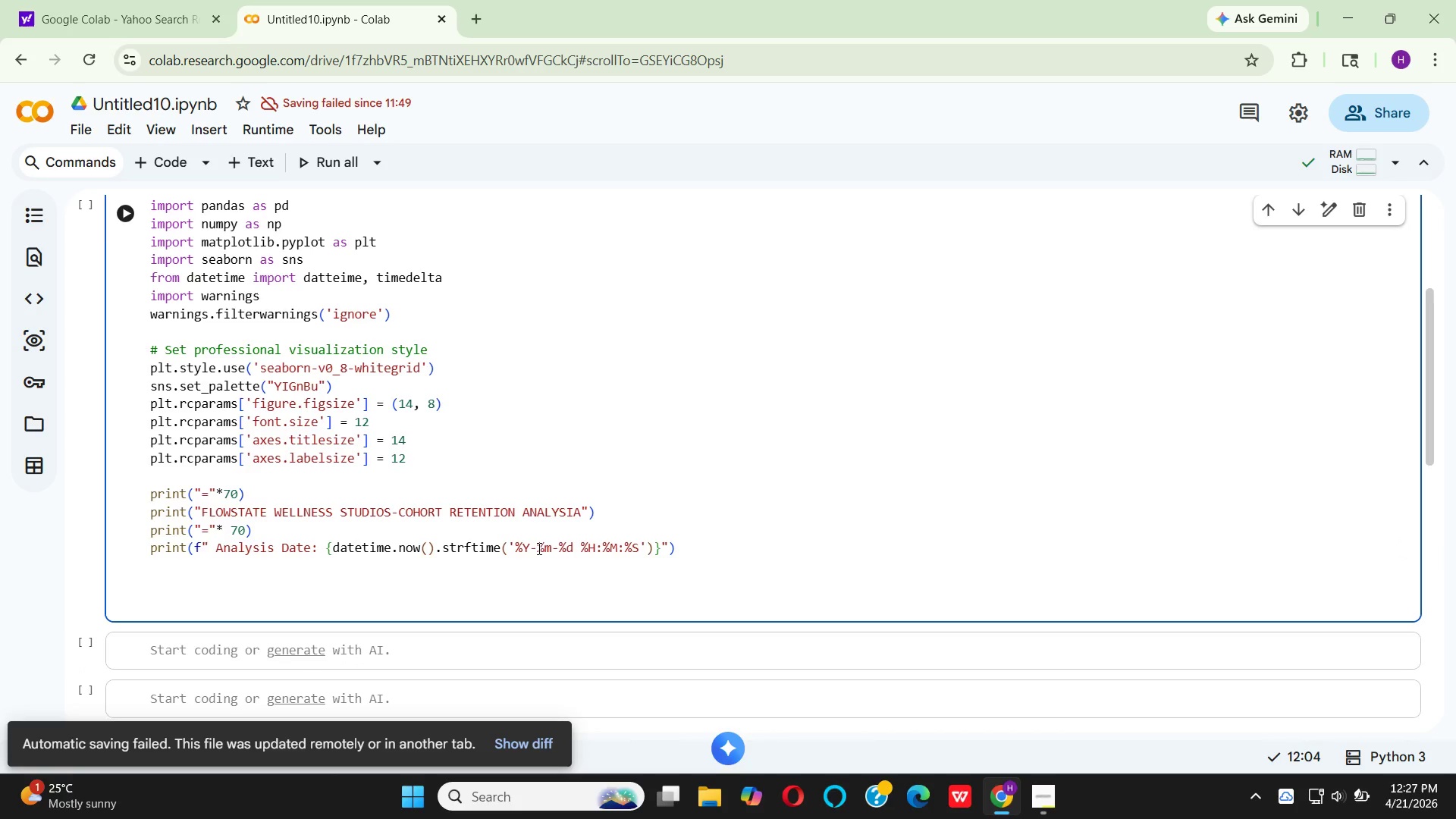 
type(PR)
key(Backspace)
key(Backspace)
type(pr)
 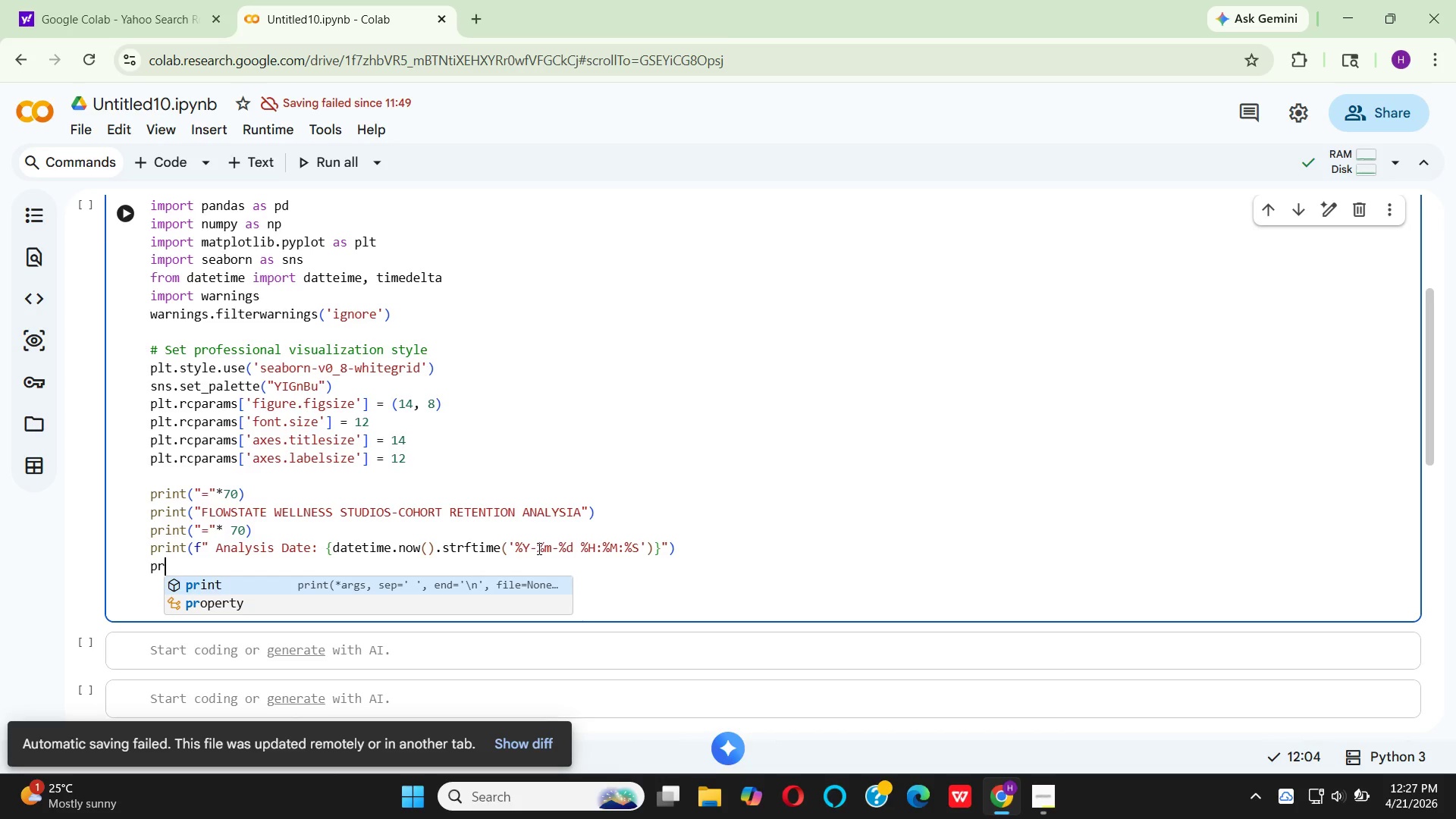 
key(Enter)
 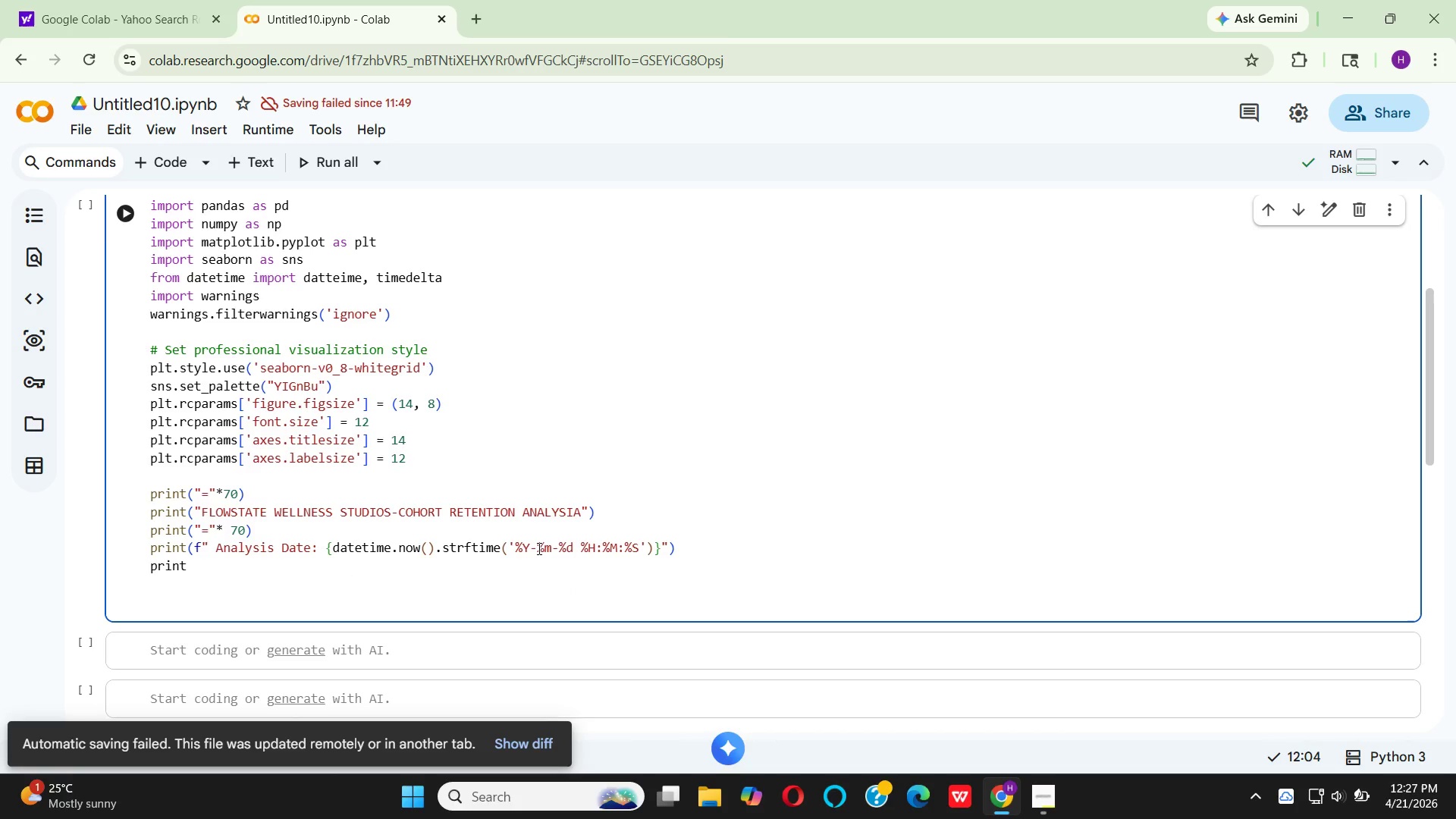 
key(Shift+9)
 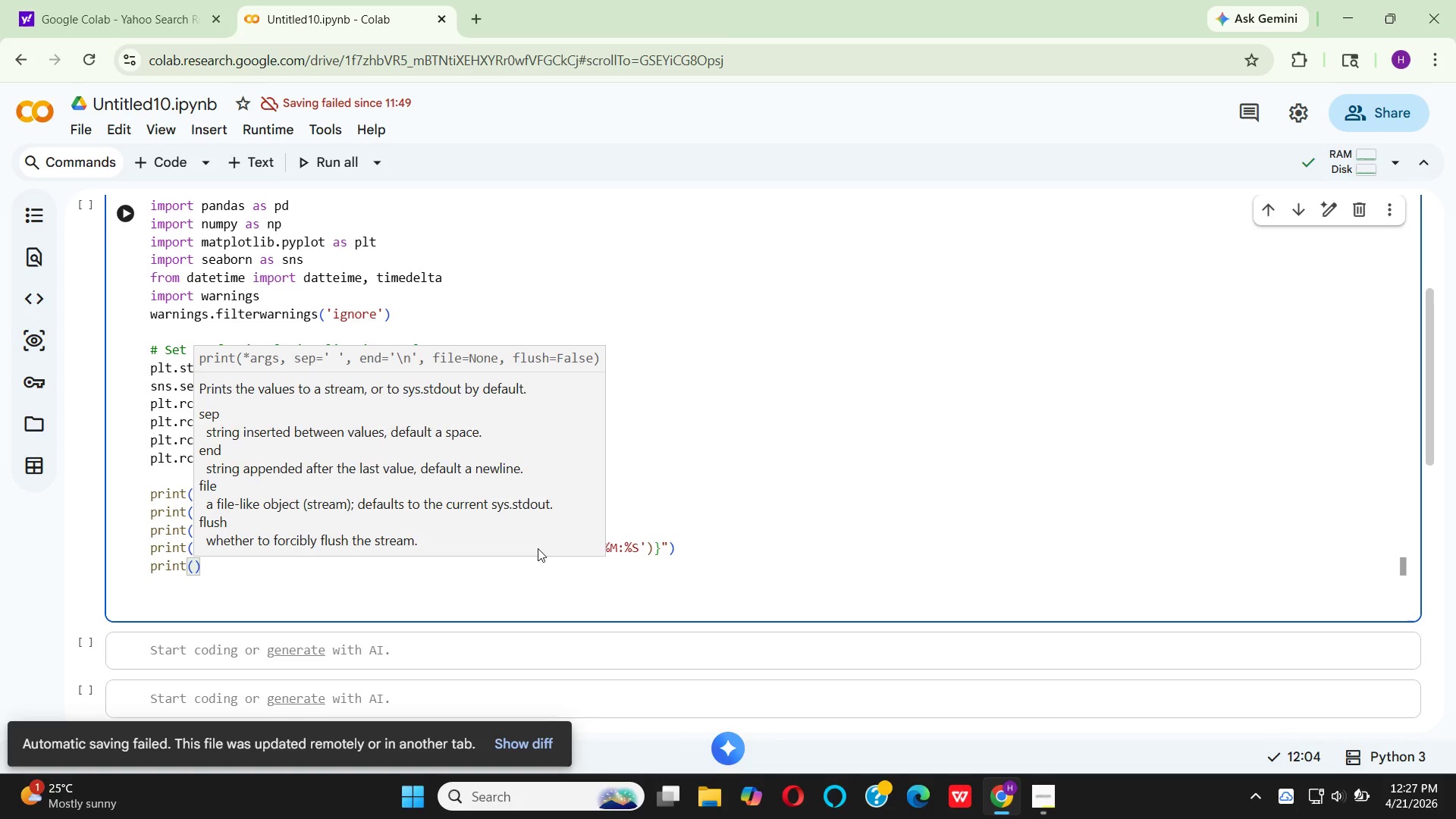 
key(Shift+Quote)
 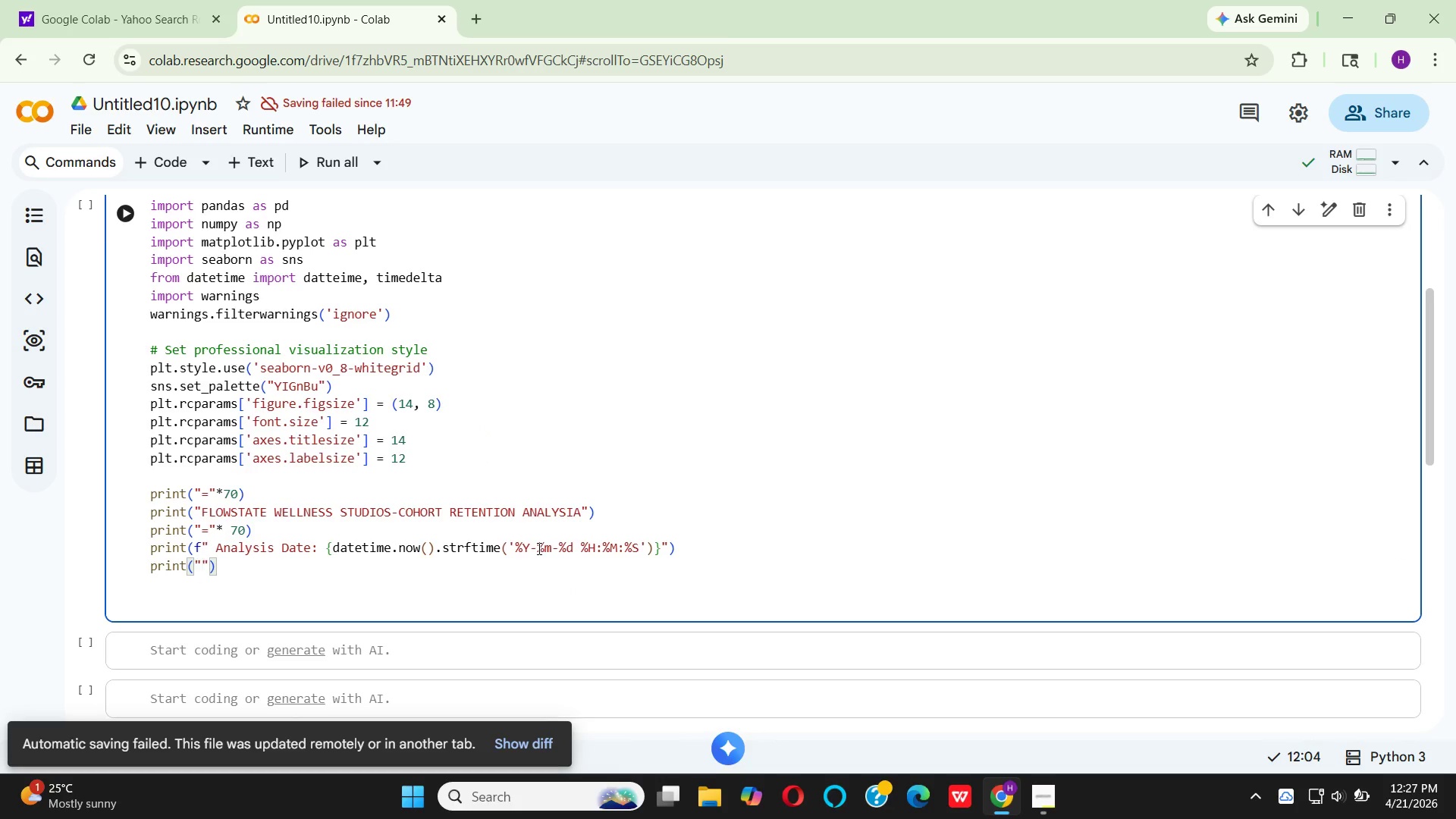 
key(Equal)
 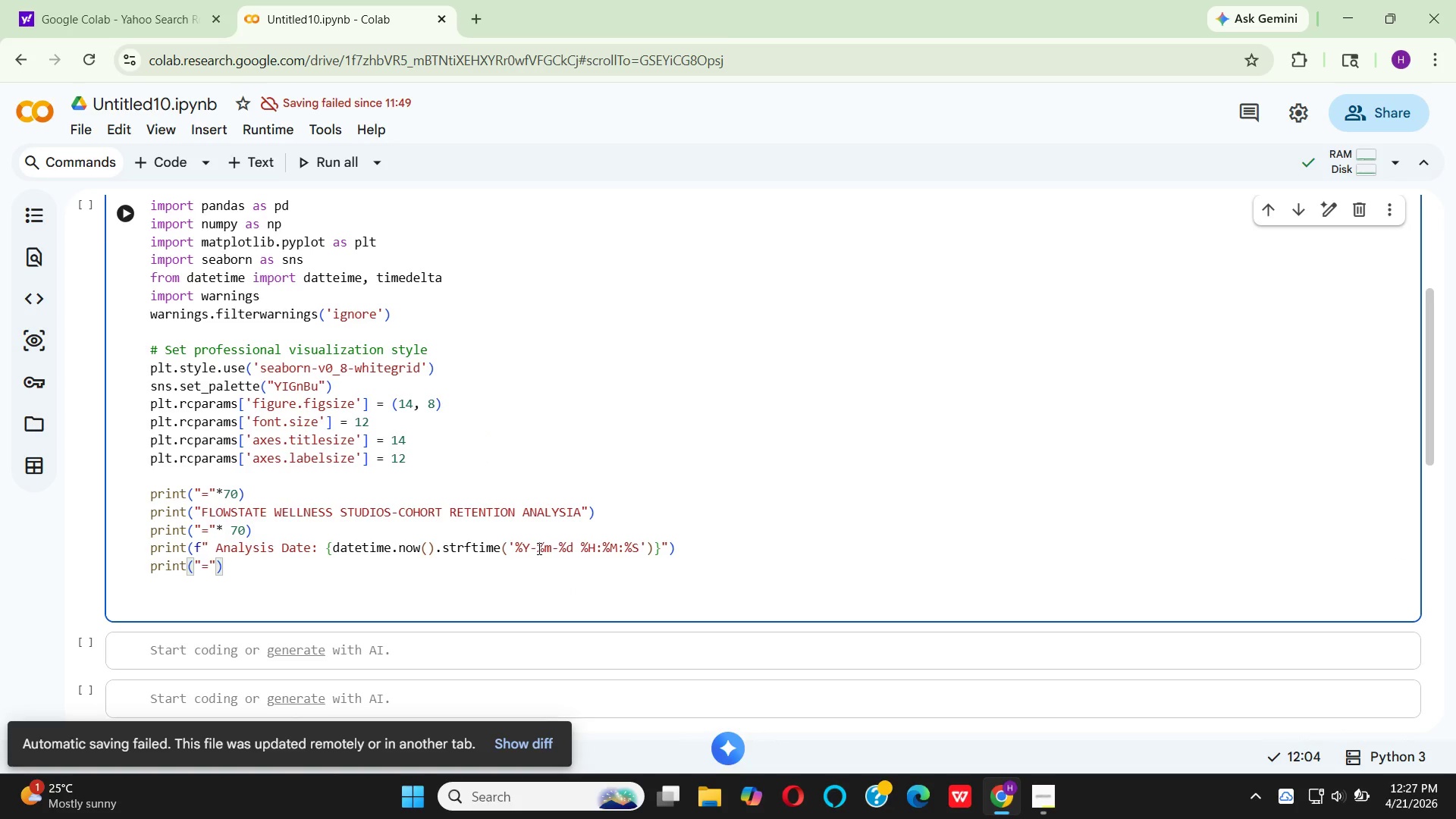 
key(ArrowRight)
 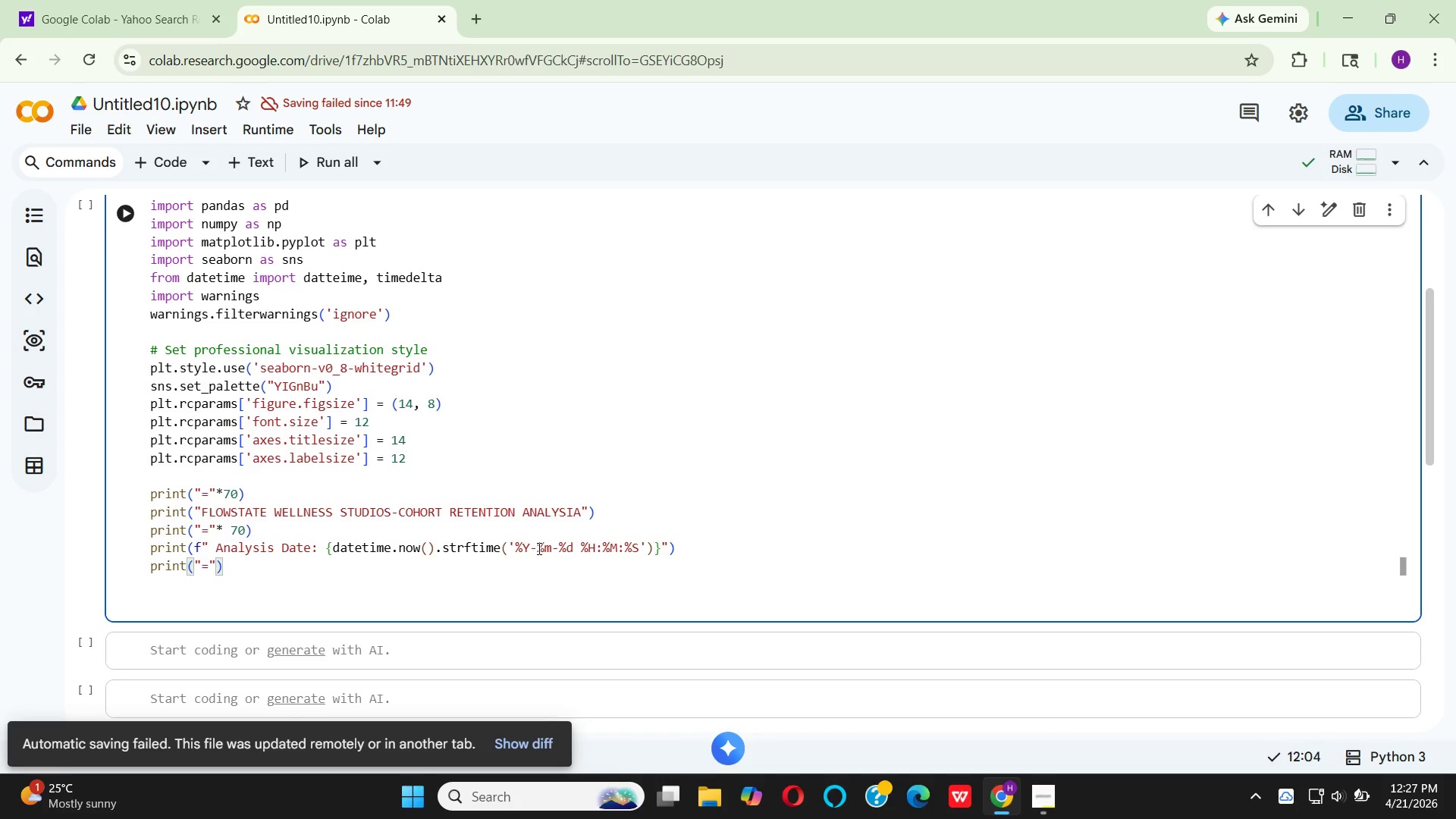 
type(  70)
 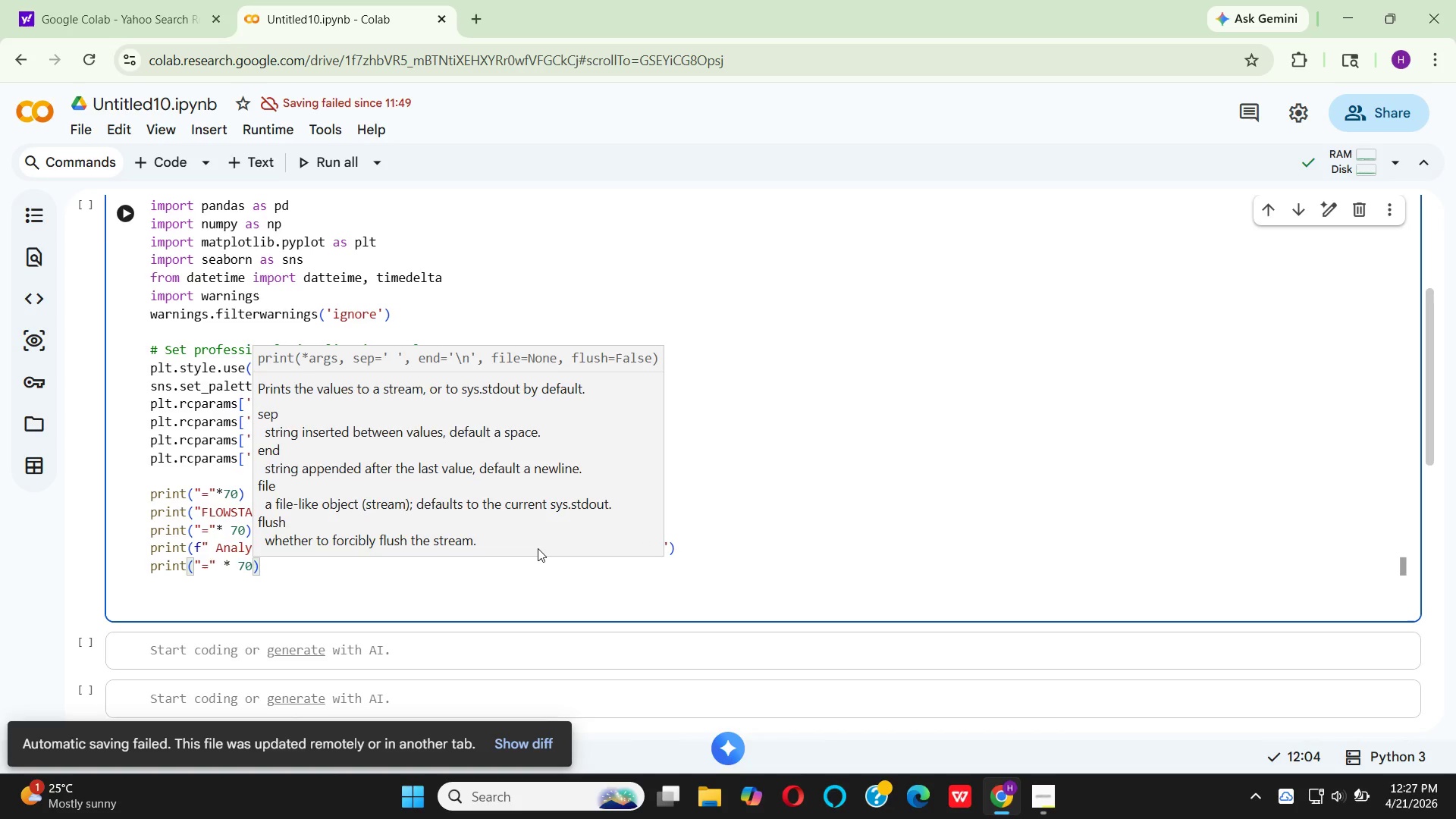 
hold_key(key=8, duration=0.34)
 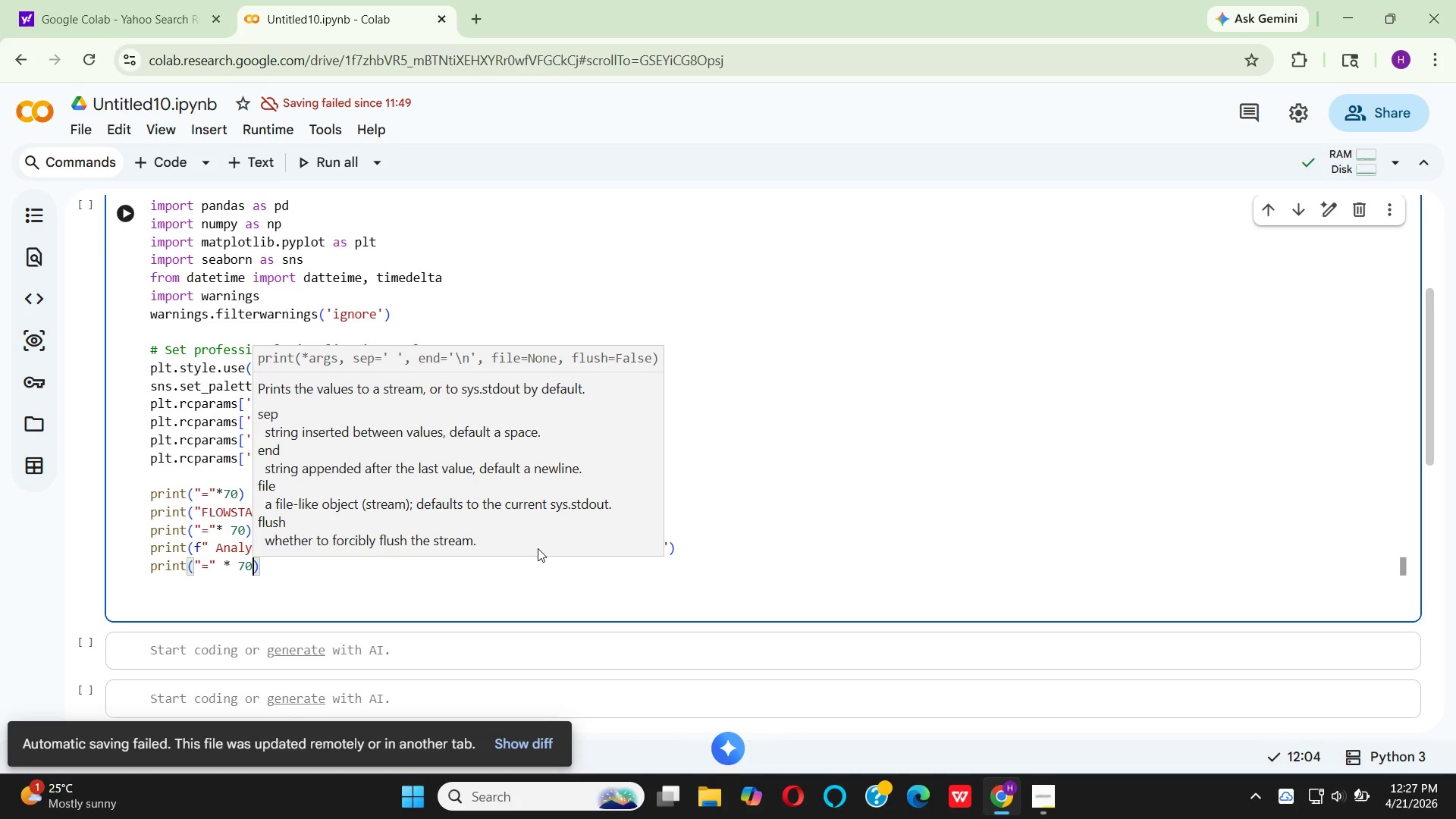 
key(ArrowRight)
 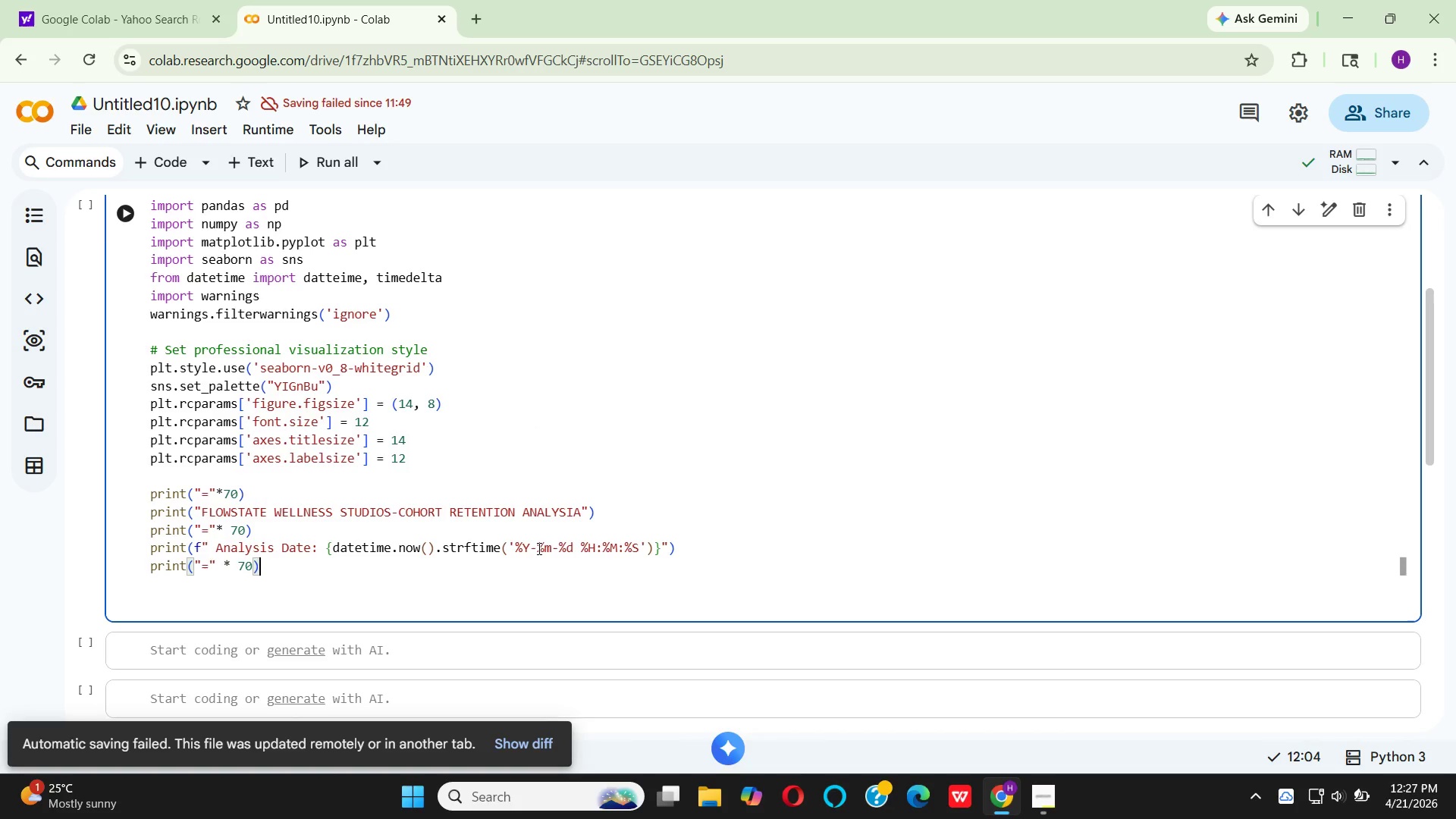 
key(ArrowRight)
 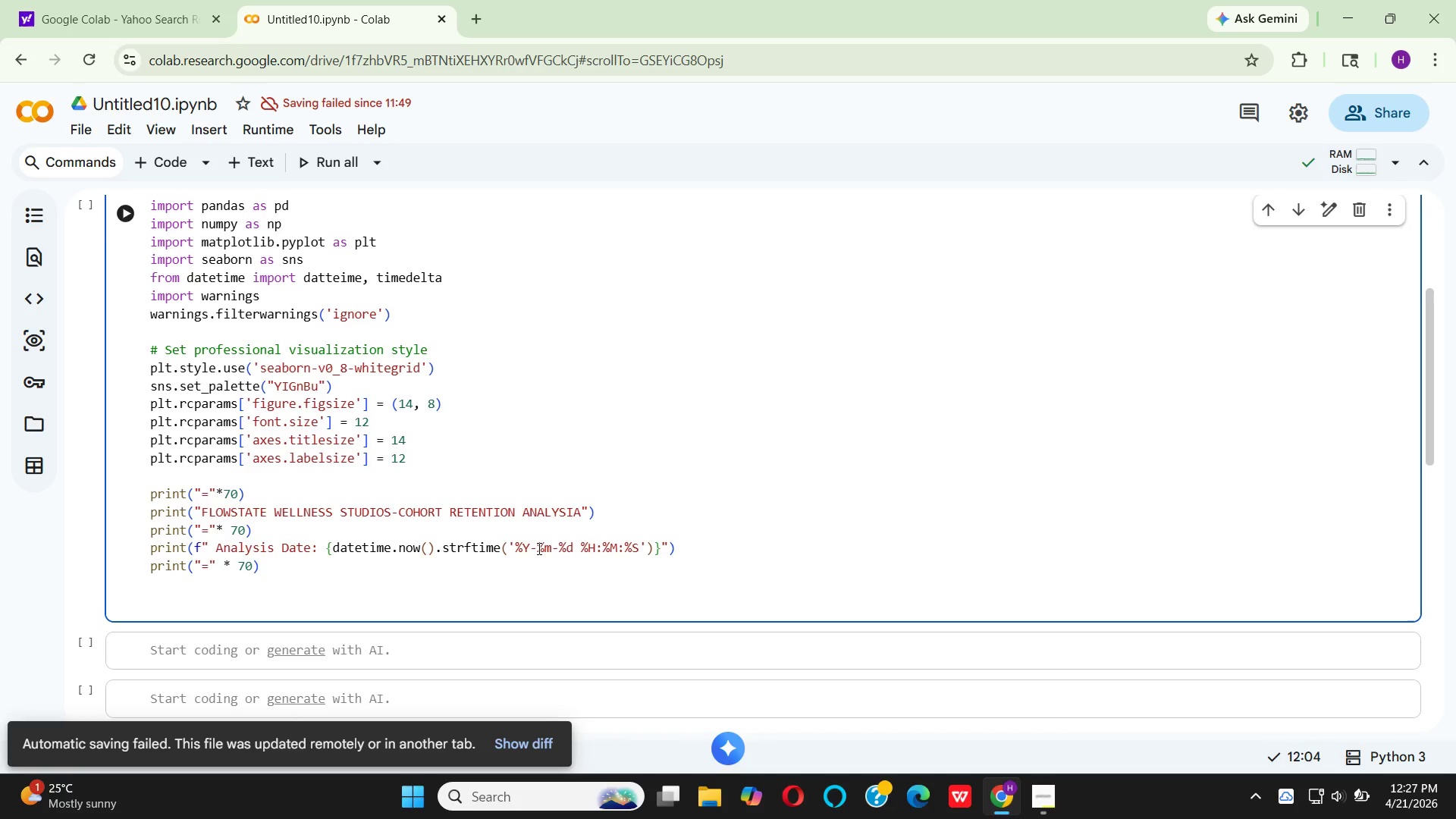 
wait(9.47)
 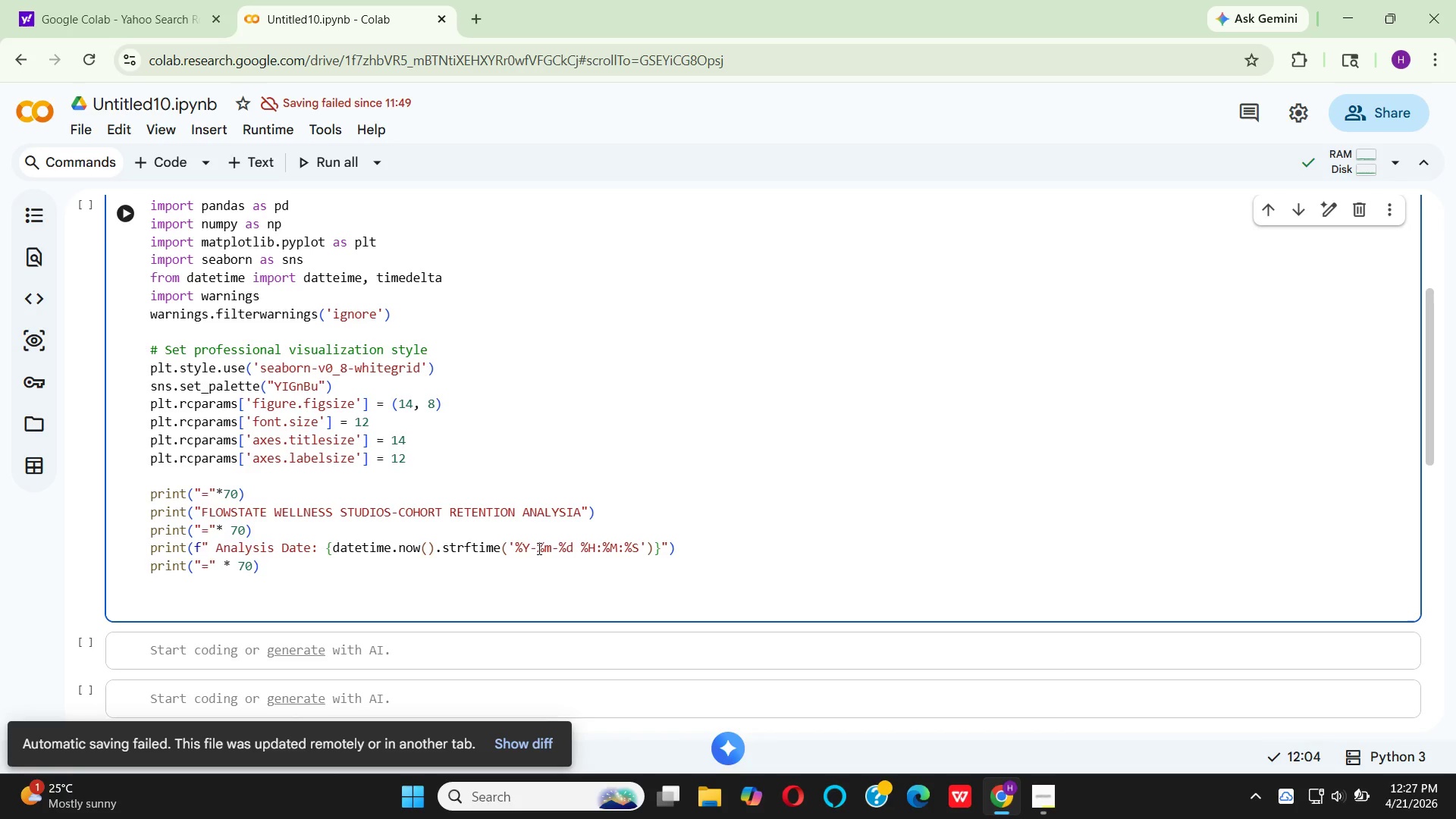 
left_click([127, 218])
 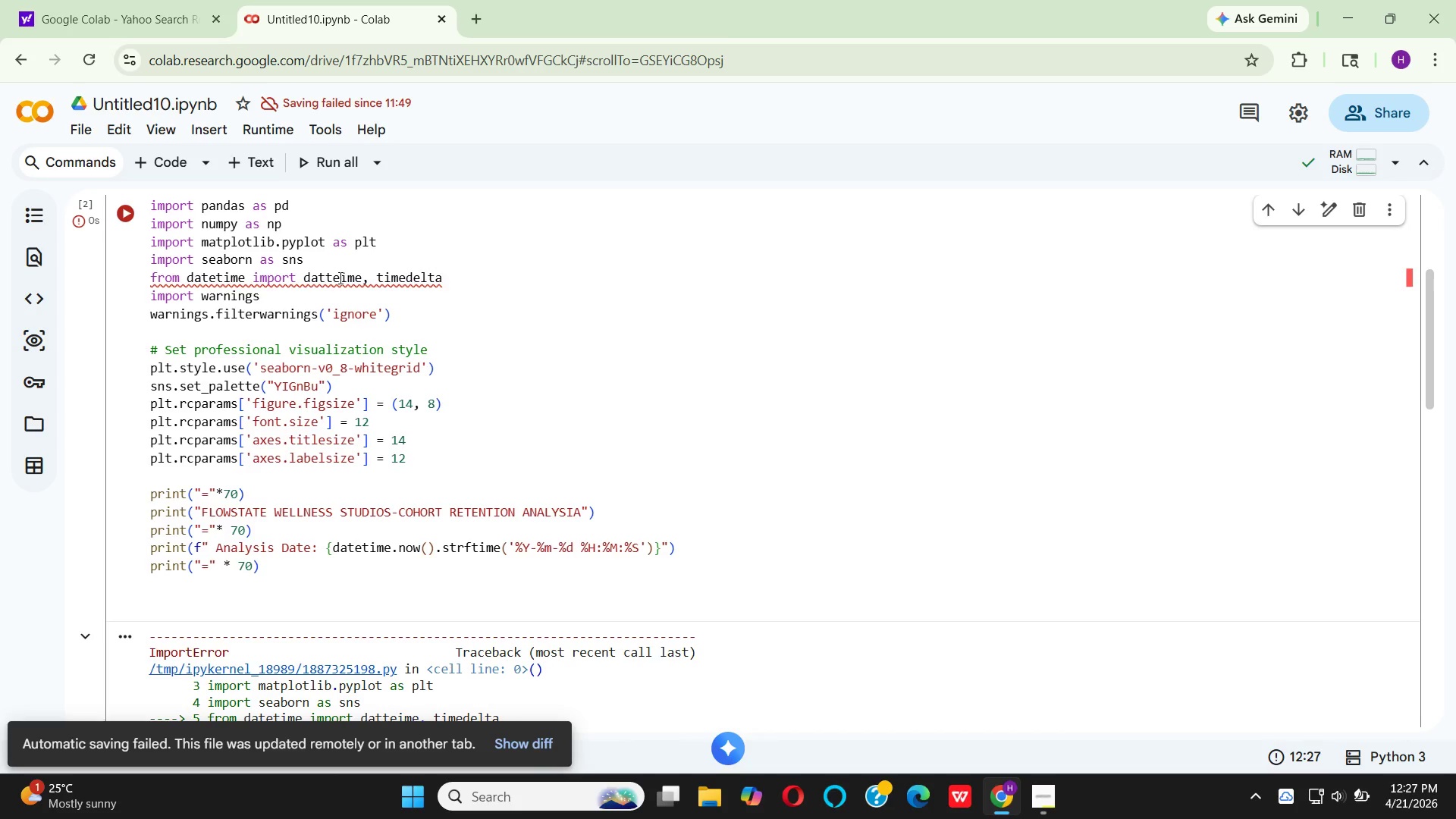 
wait(7.49)
 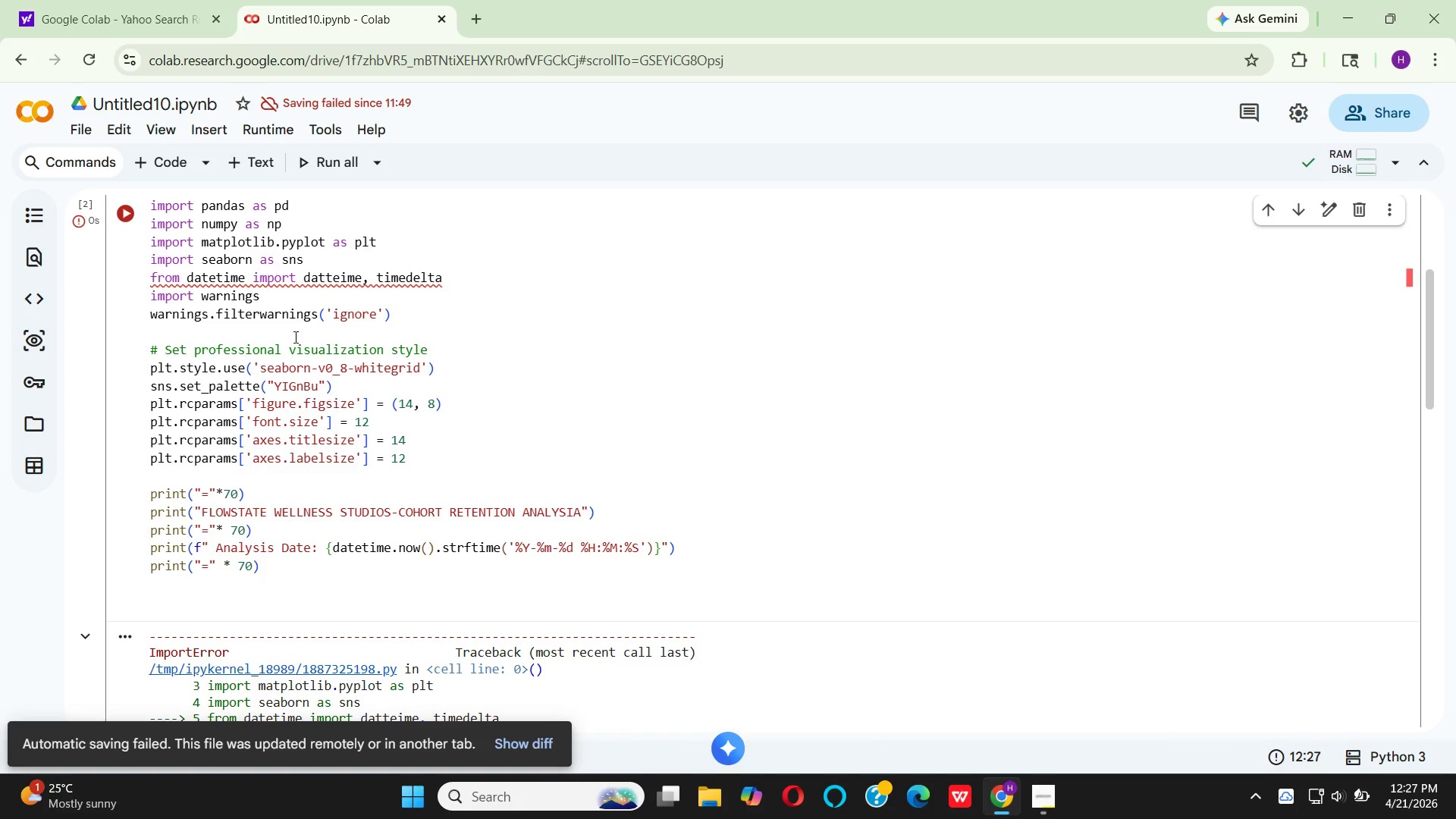 
key(Backspace)
 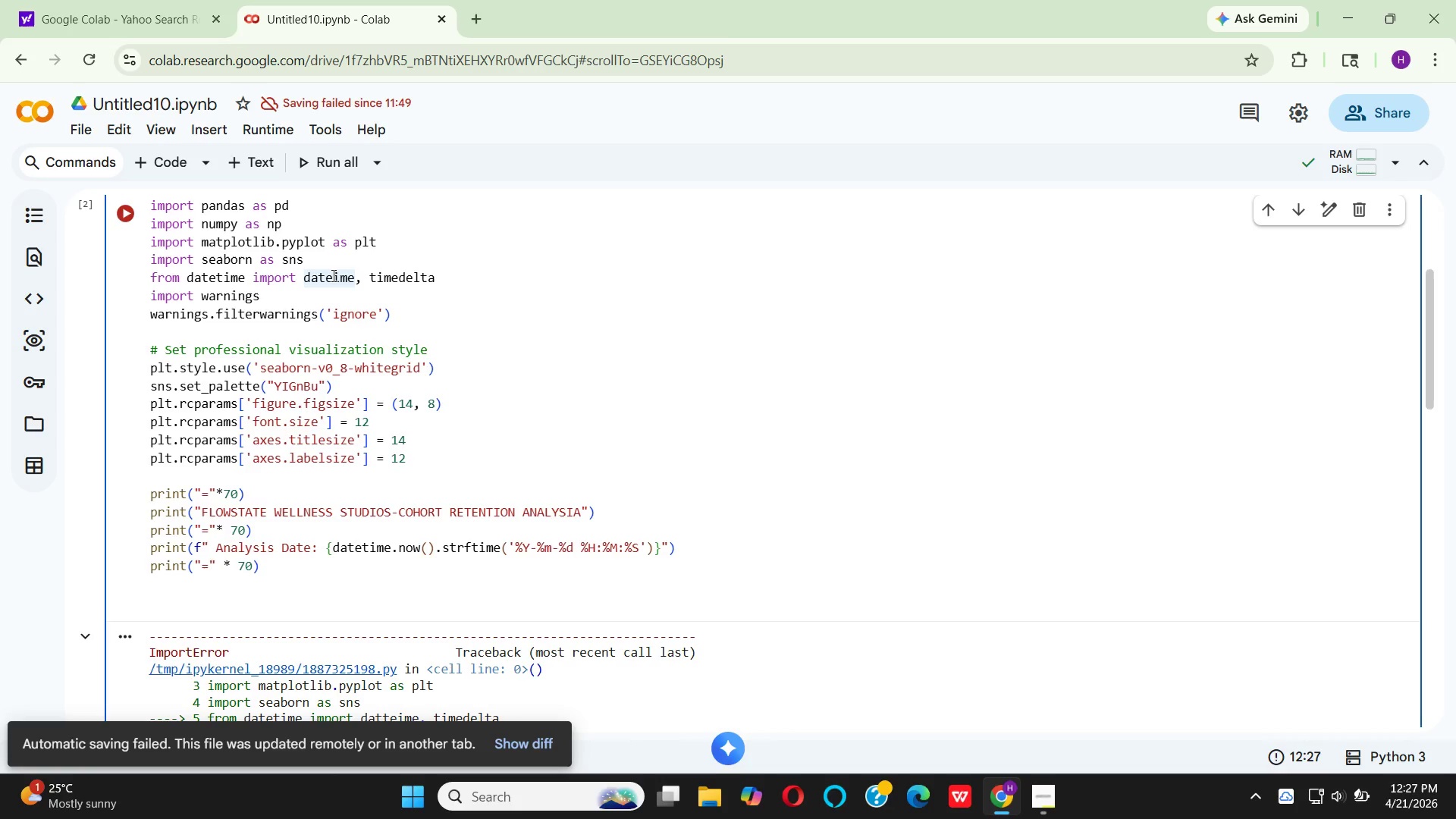 
key(T)
 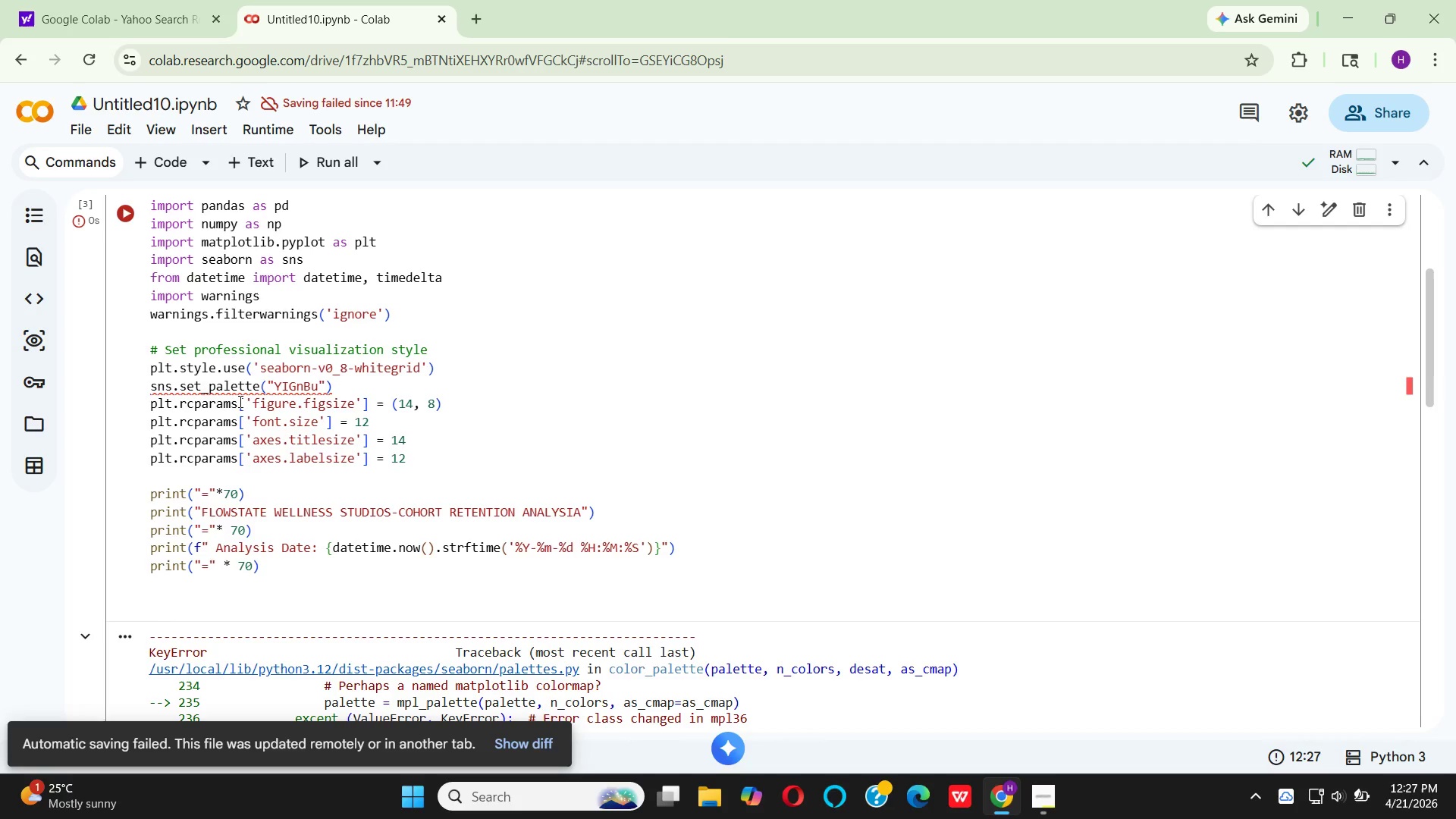 
wait(18.97)
 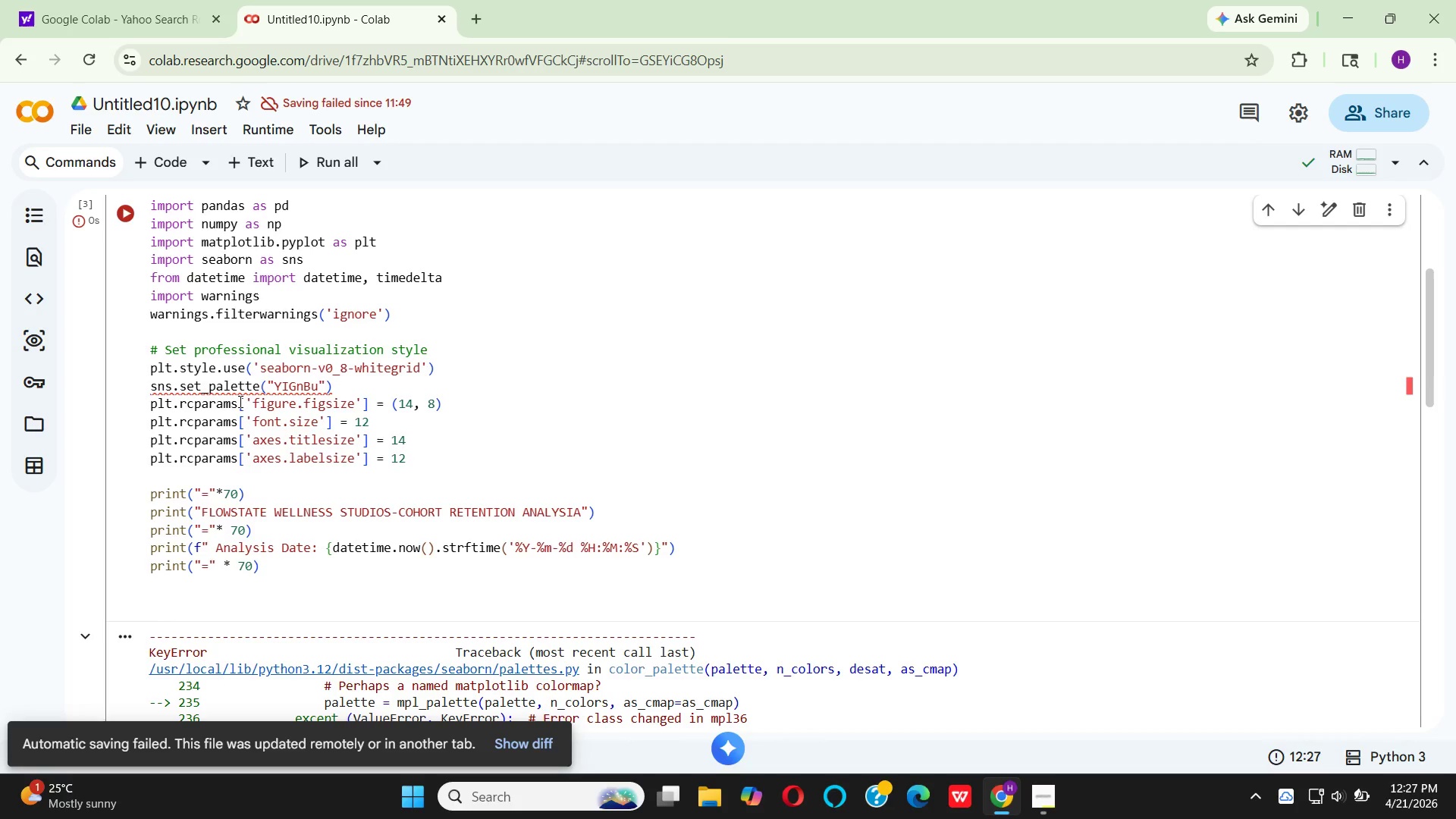 
left_click([287, 387])
 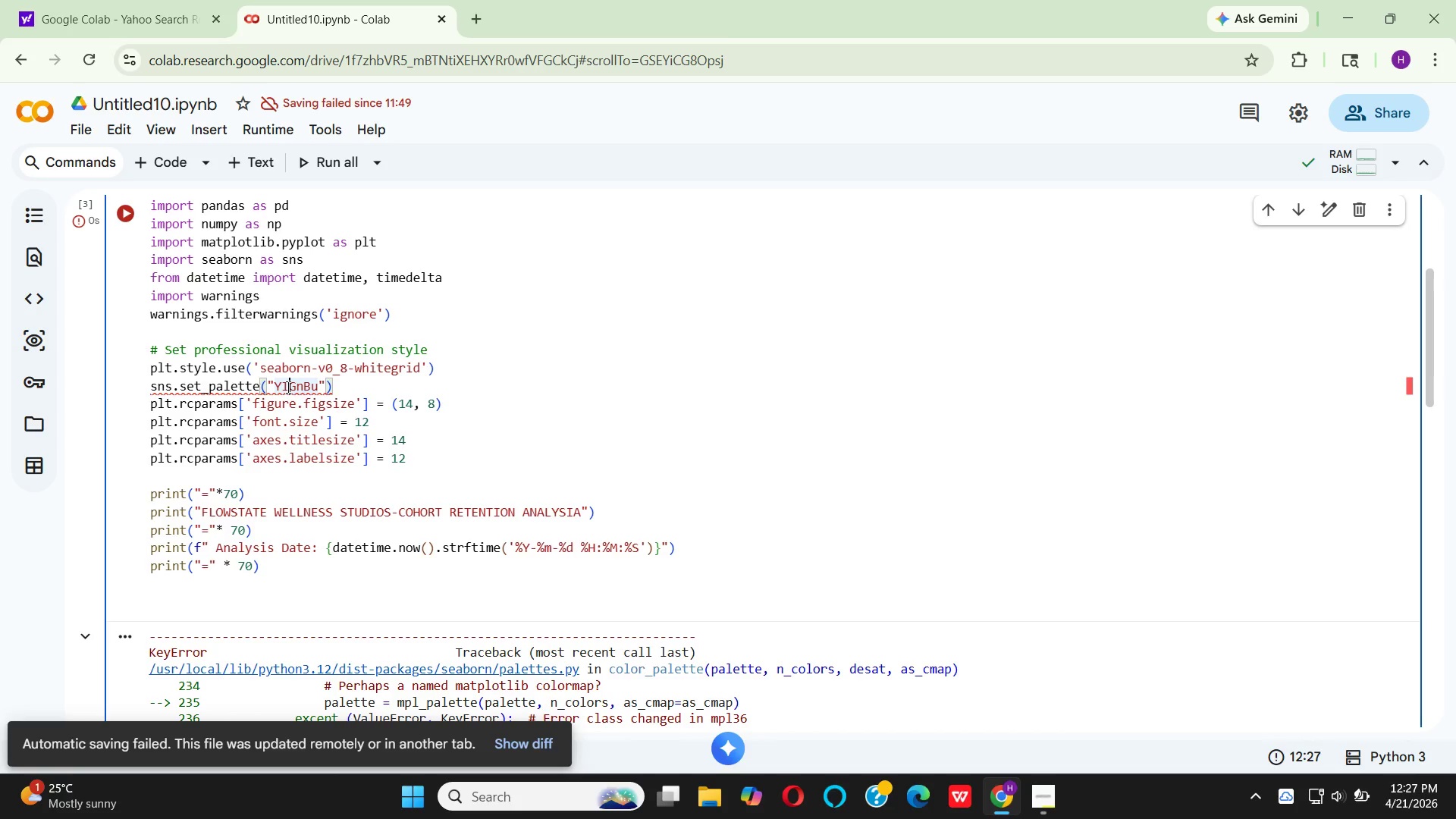 
key(Backspace)